 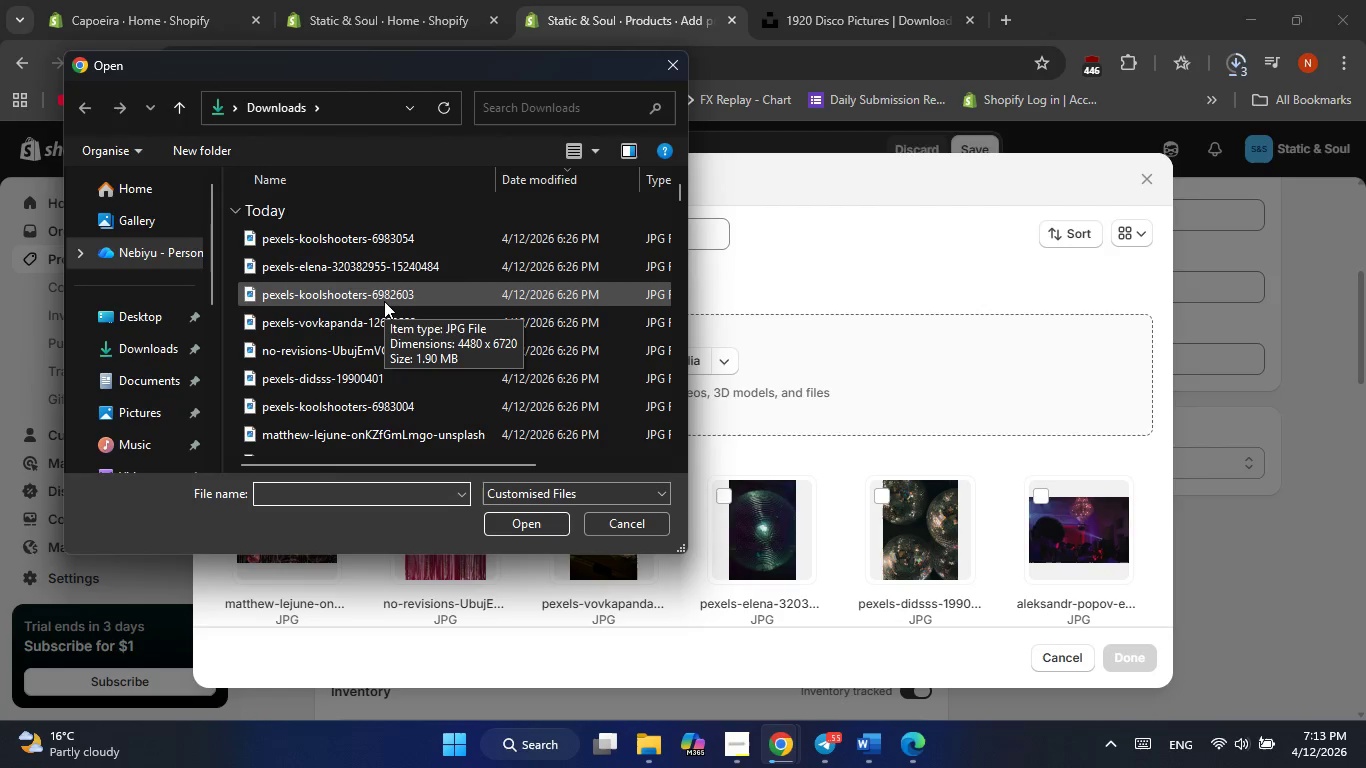 
scroll: coordinate [384, 301], scroll_direction: none, amount: 0.0
 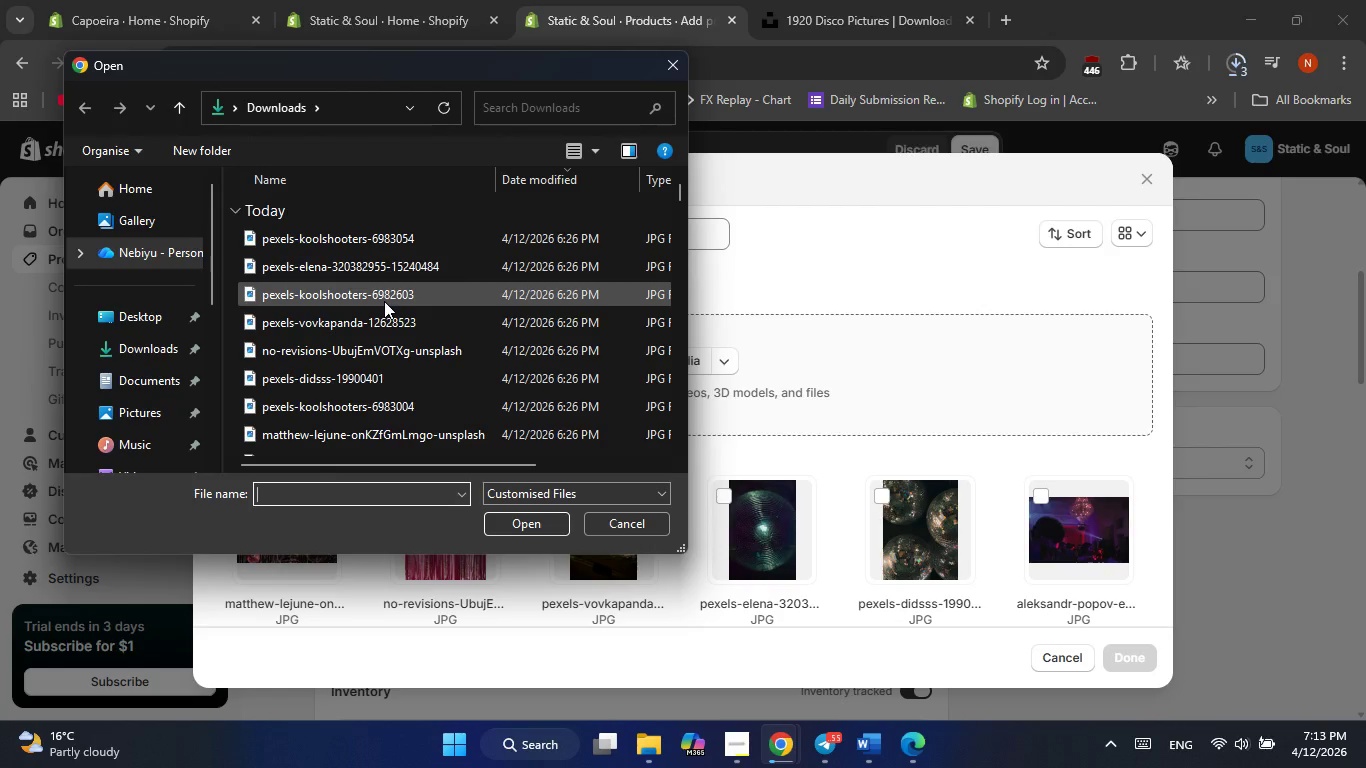 
scroll: coordinate [384, 301], scroll_direction: up, amount: 2.0
 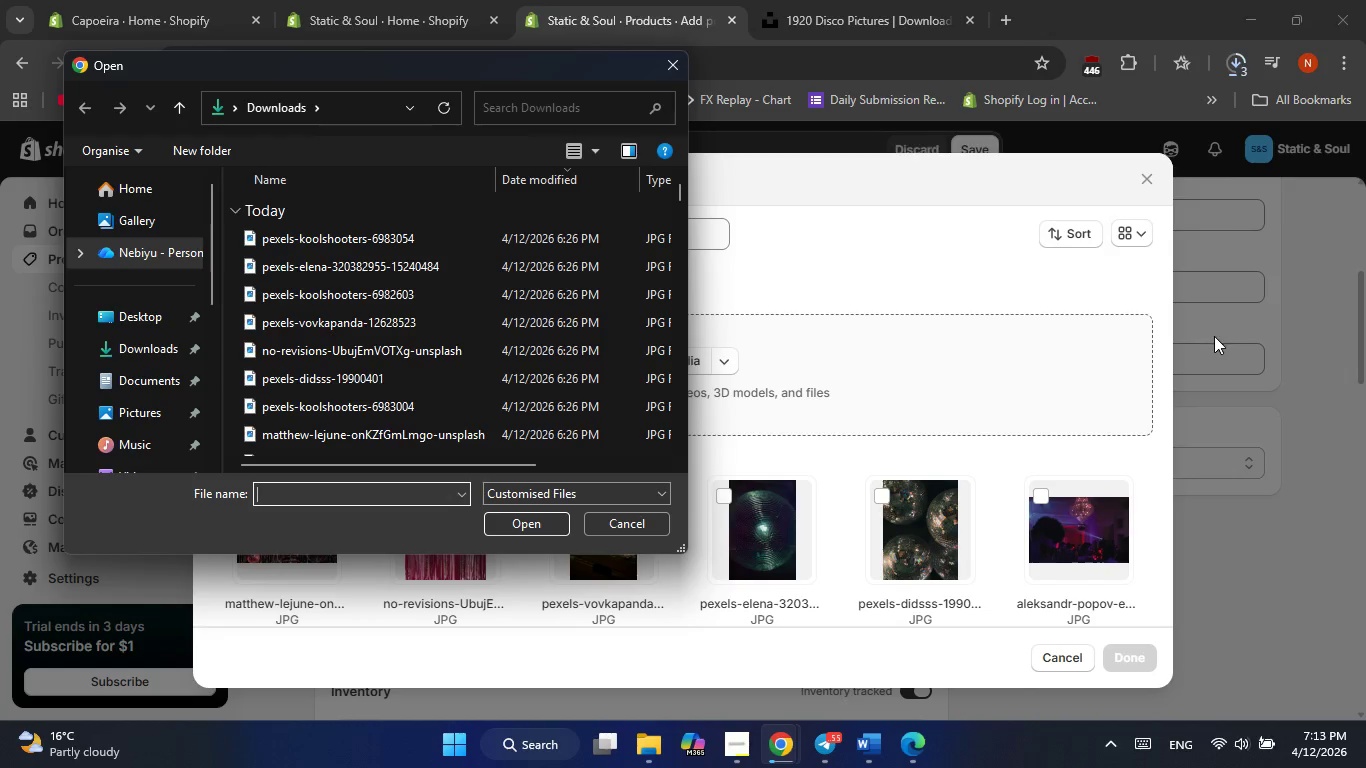 
left_click([1219, 336])
 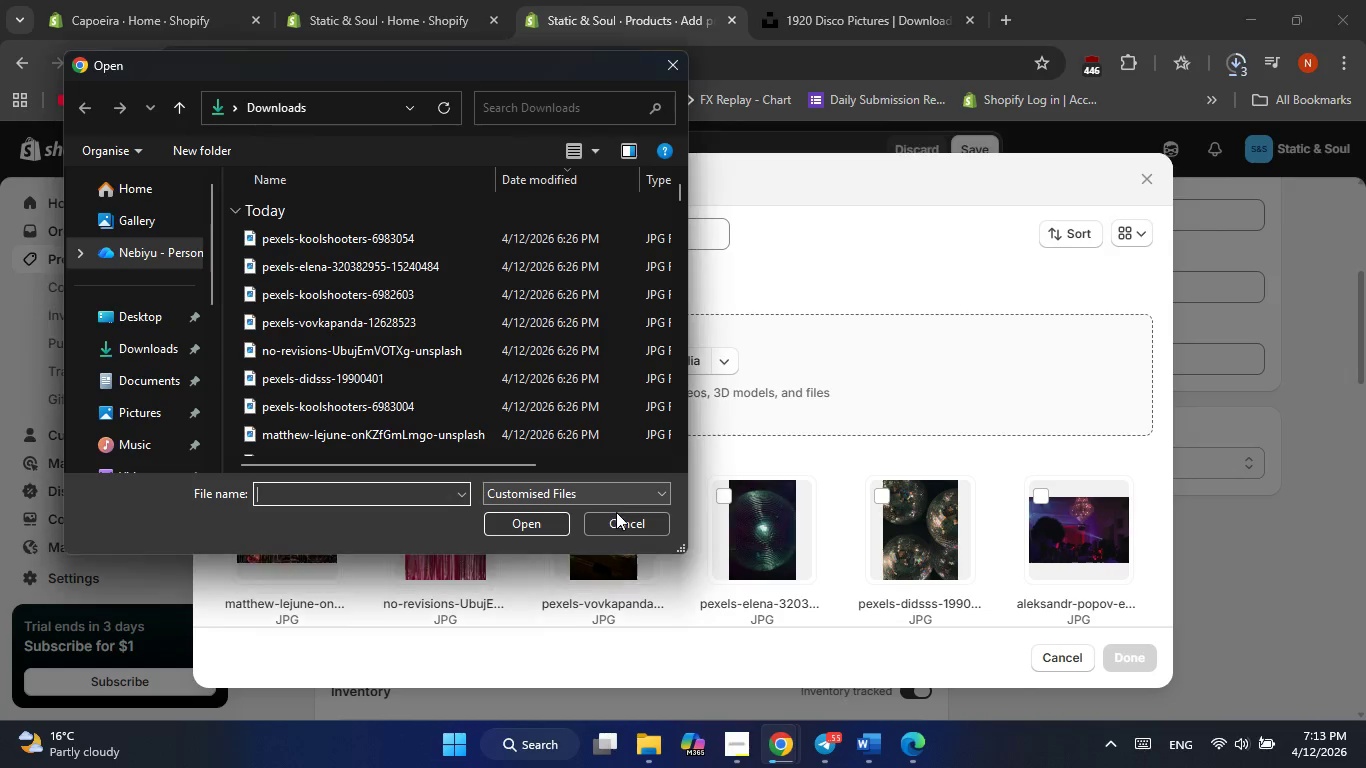 
left_click([616, 519])
 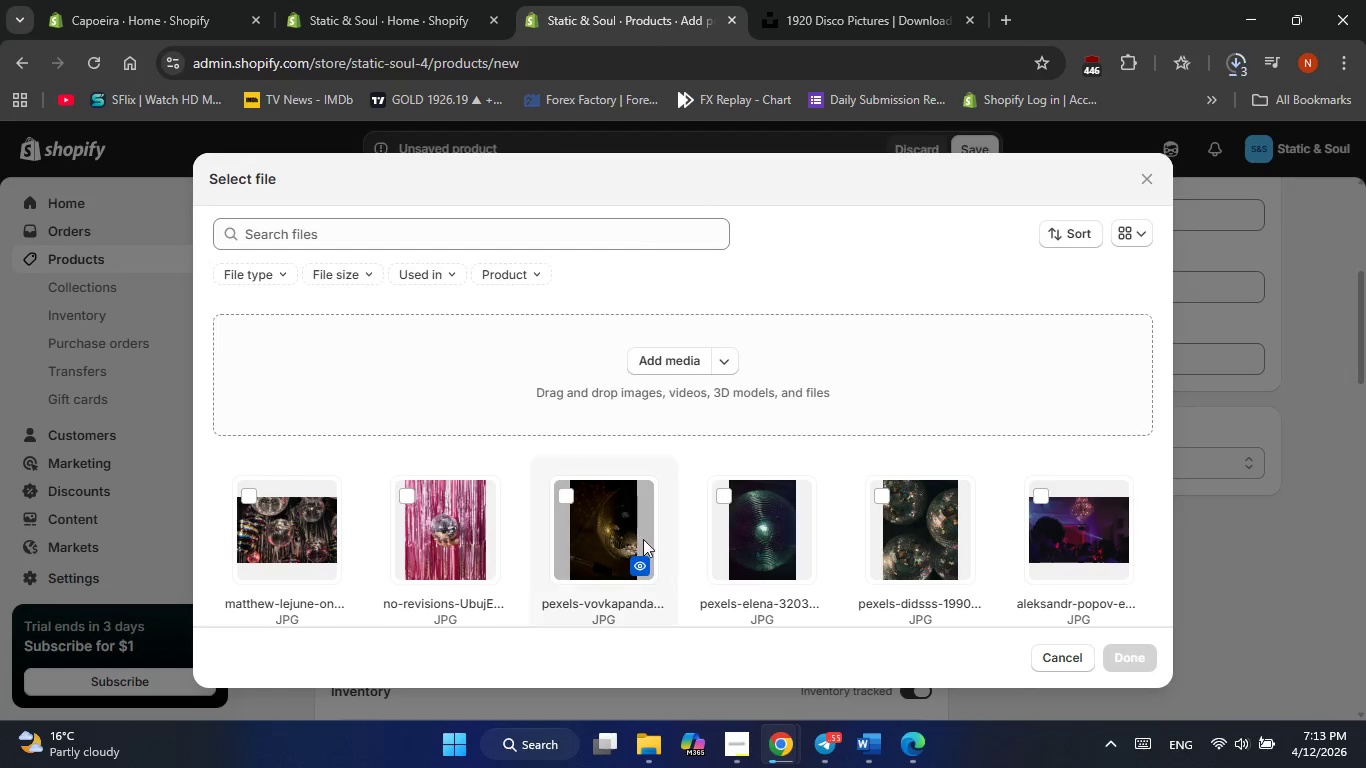 
left_click([560, 497])
 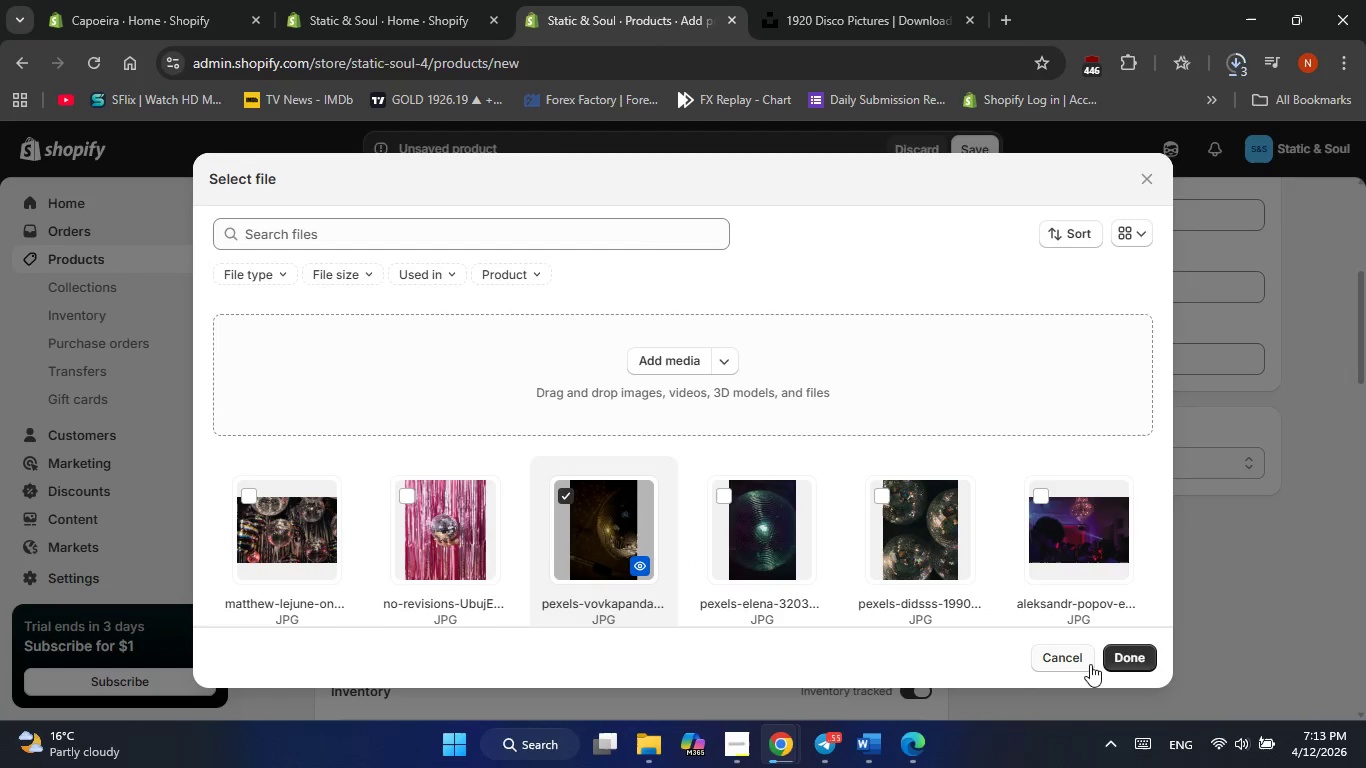 
left_click([1124, 659])
 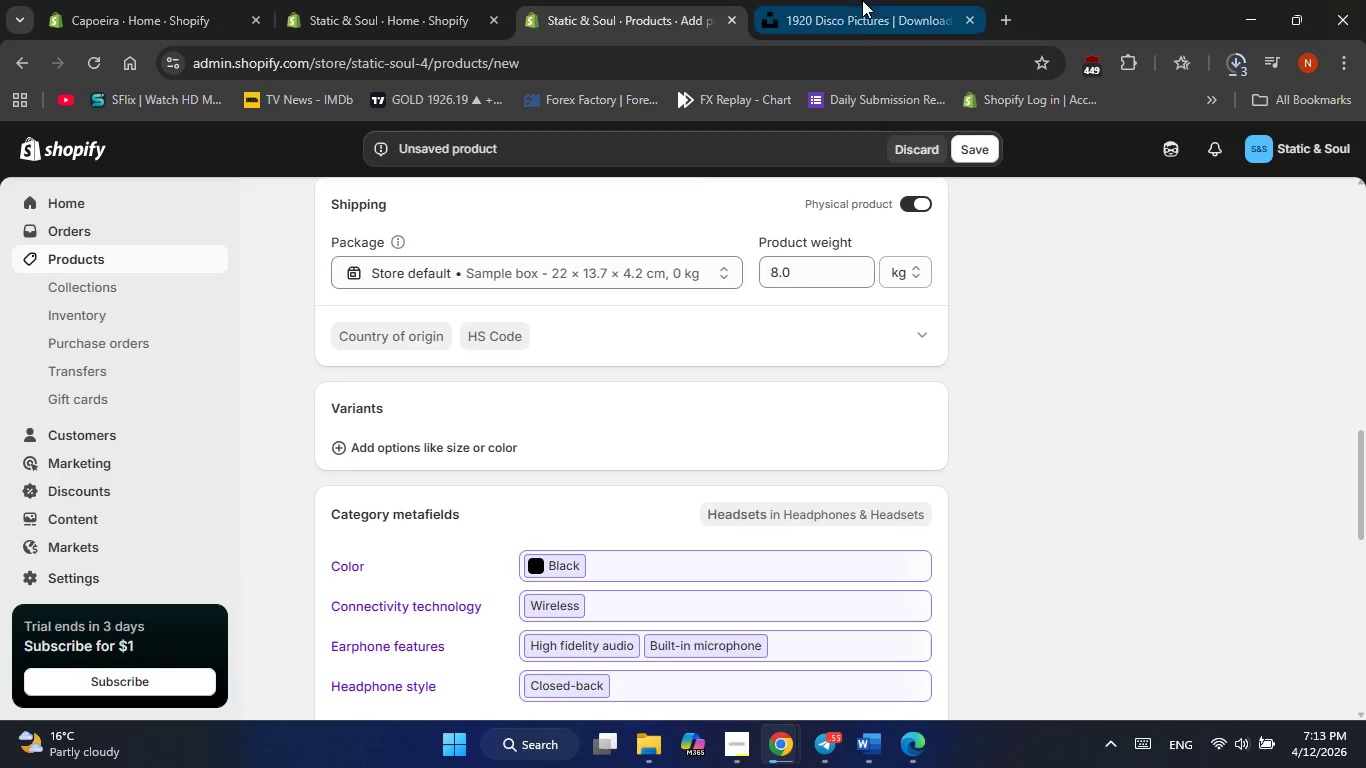 
scroll: coordinate [824, 377], scroll_direction: up, amount: 13.0
 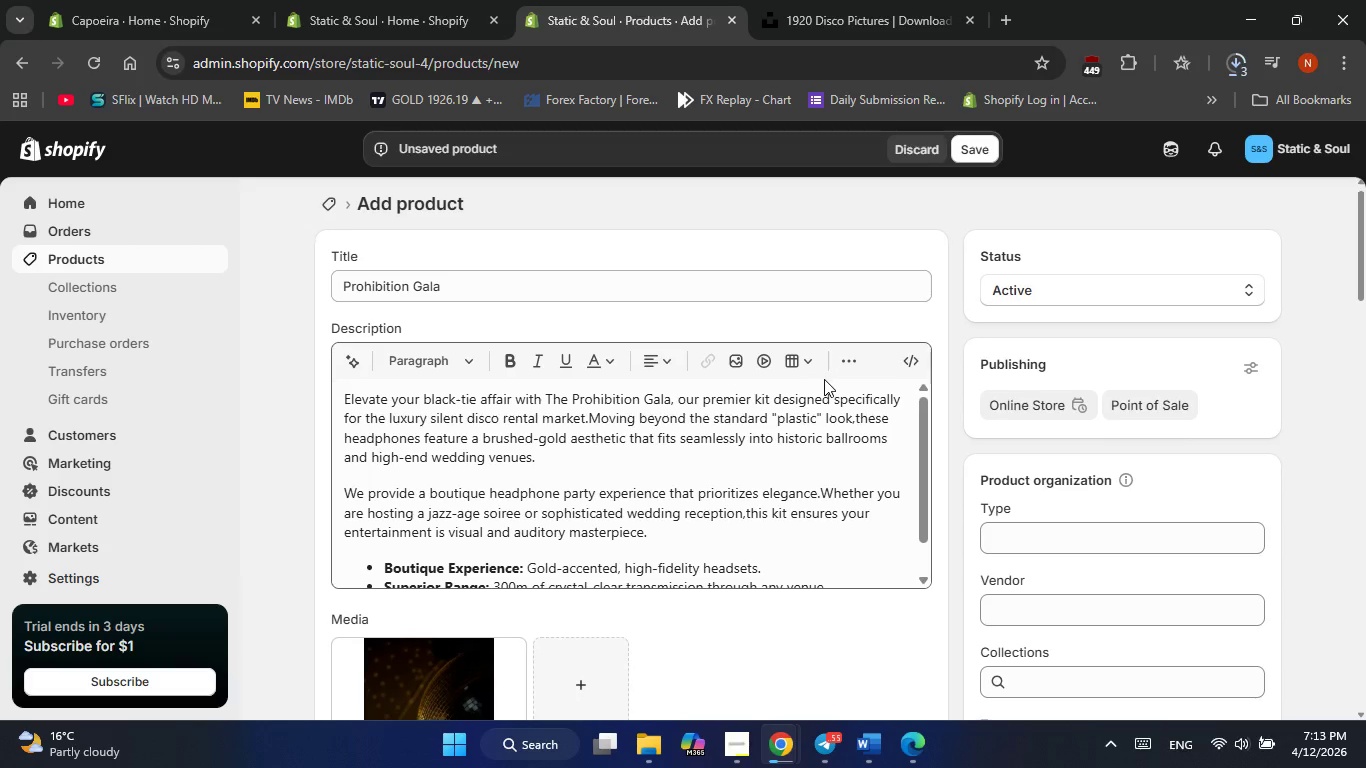 
scroll: coordinate [824, 379], scroll_direction: down, amount: 3.0
 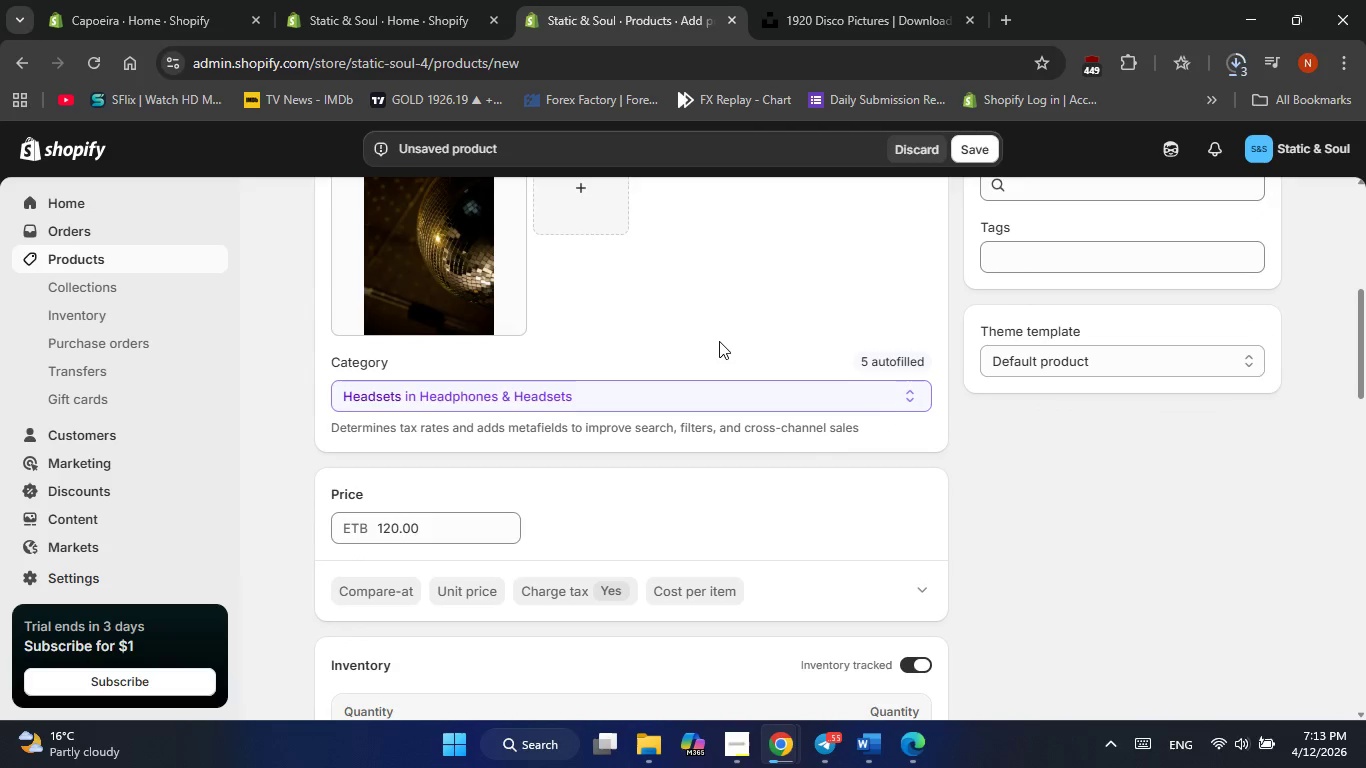 
scroll: coordinate [719, 341], scroll_direction: up, amount: 1.0
 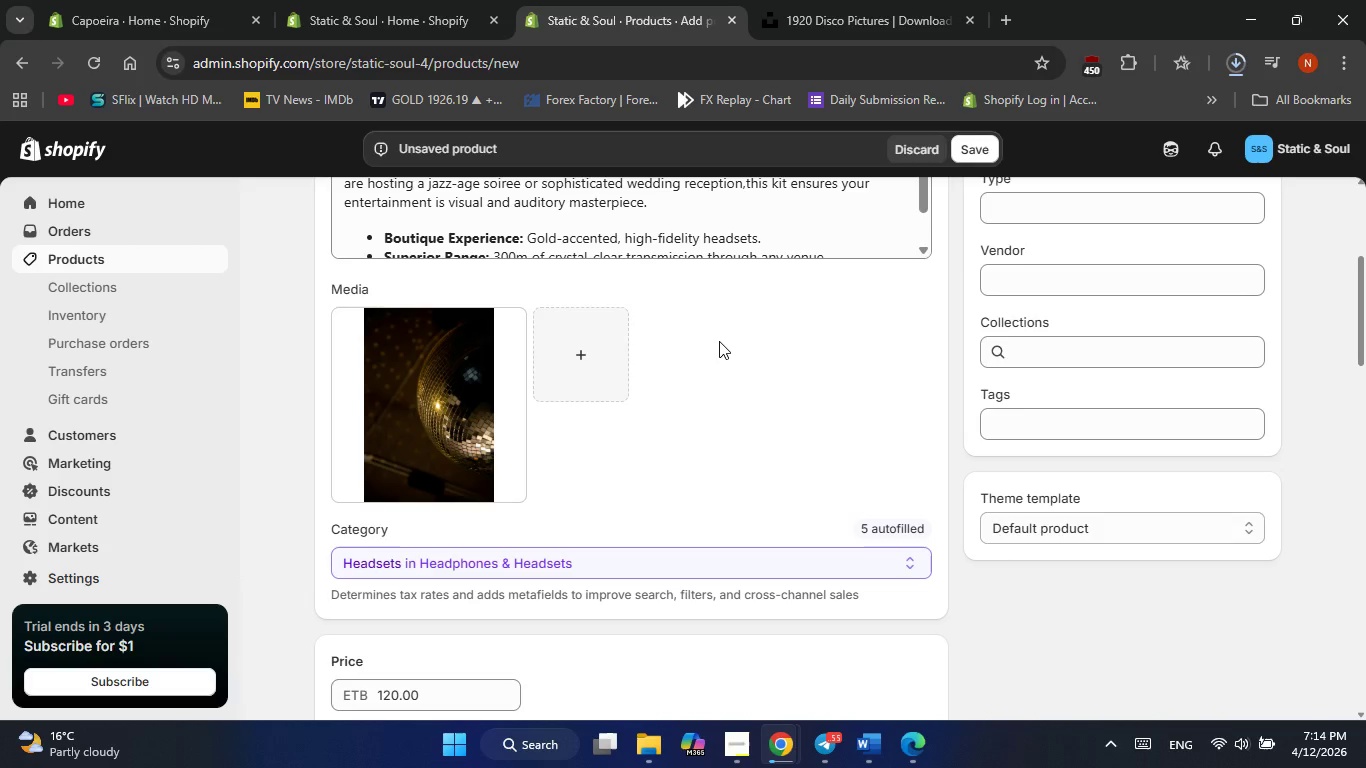 
wait(19.73)
 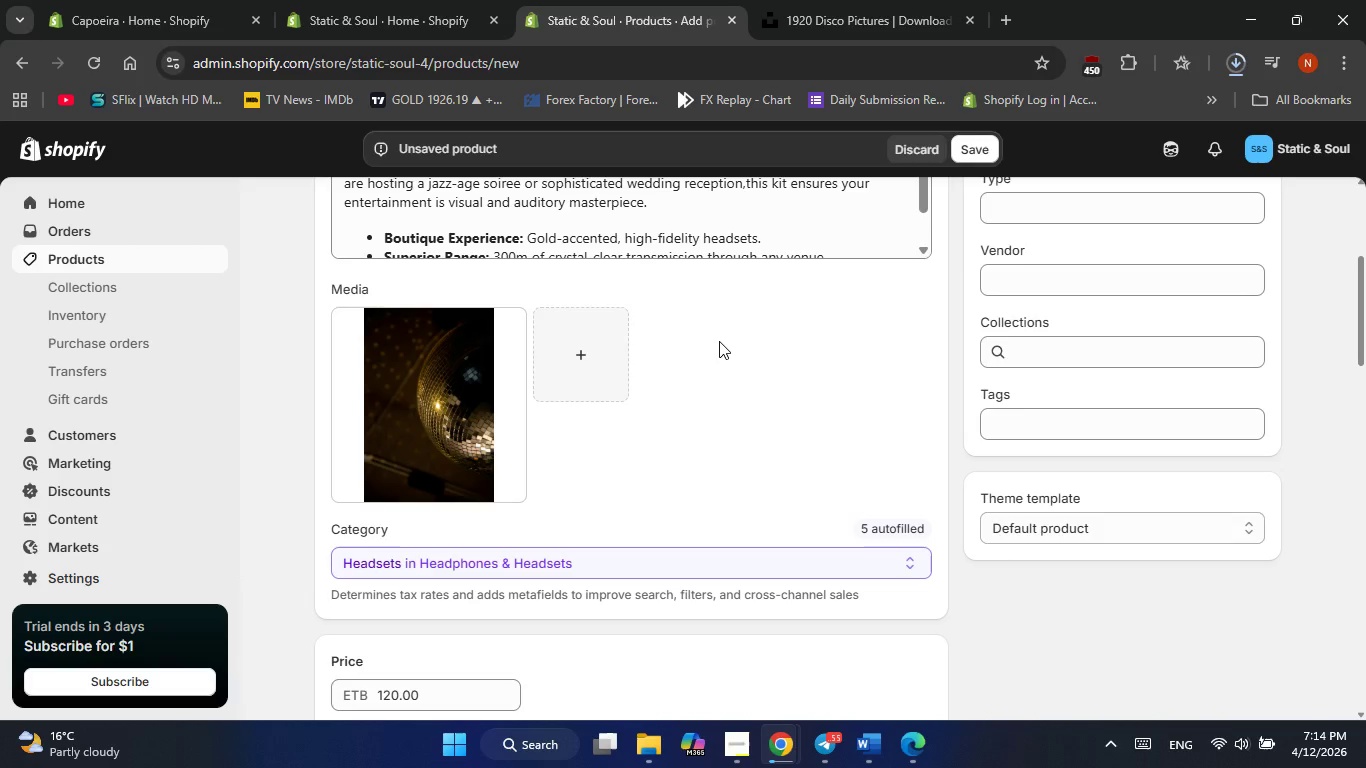 
left_click([437, 418])
 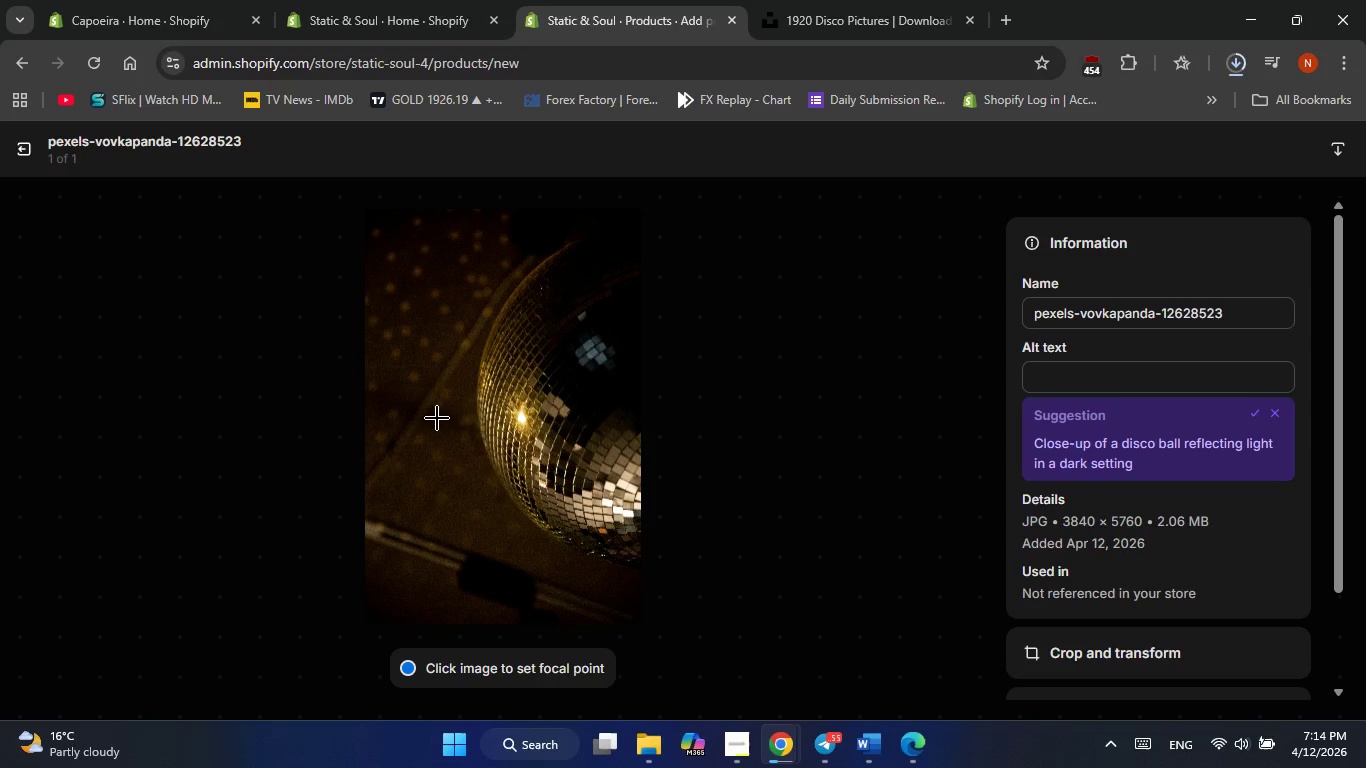 
wait(13.84)
 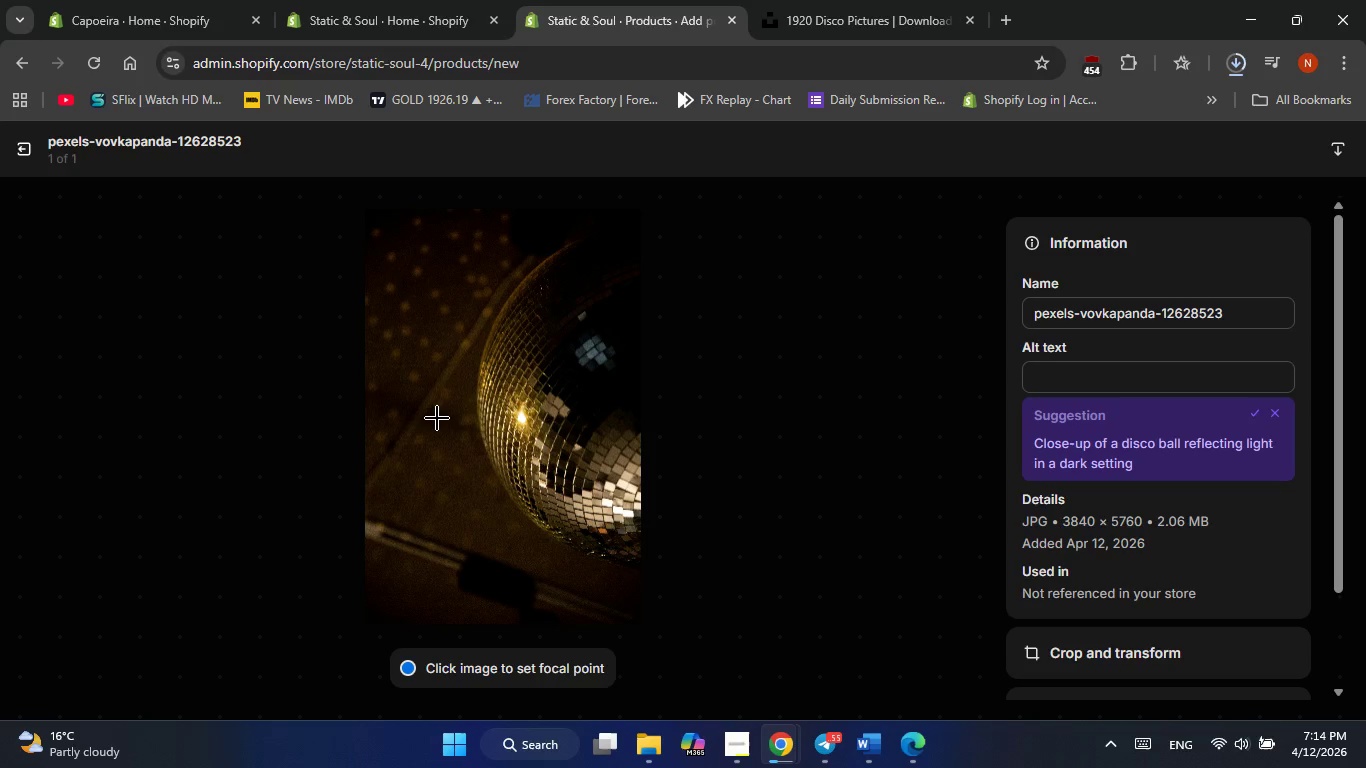 
left_click([600, 9])
 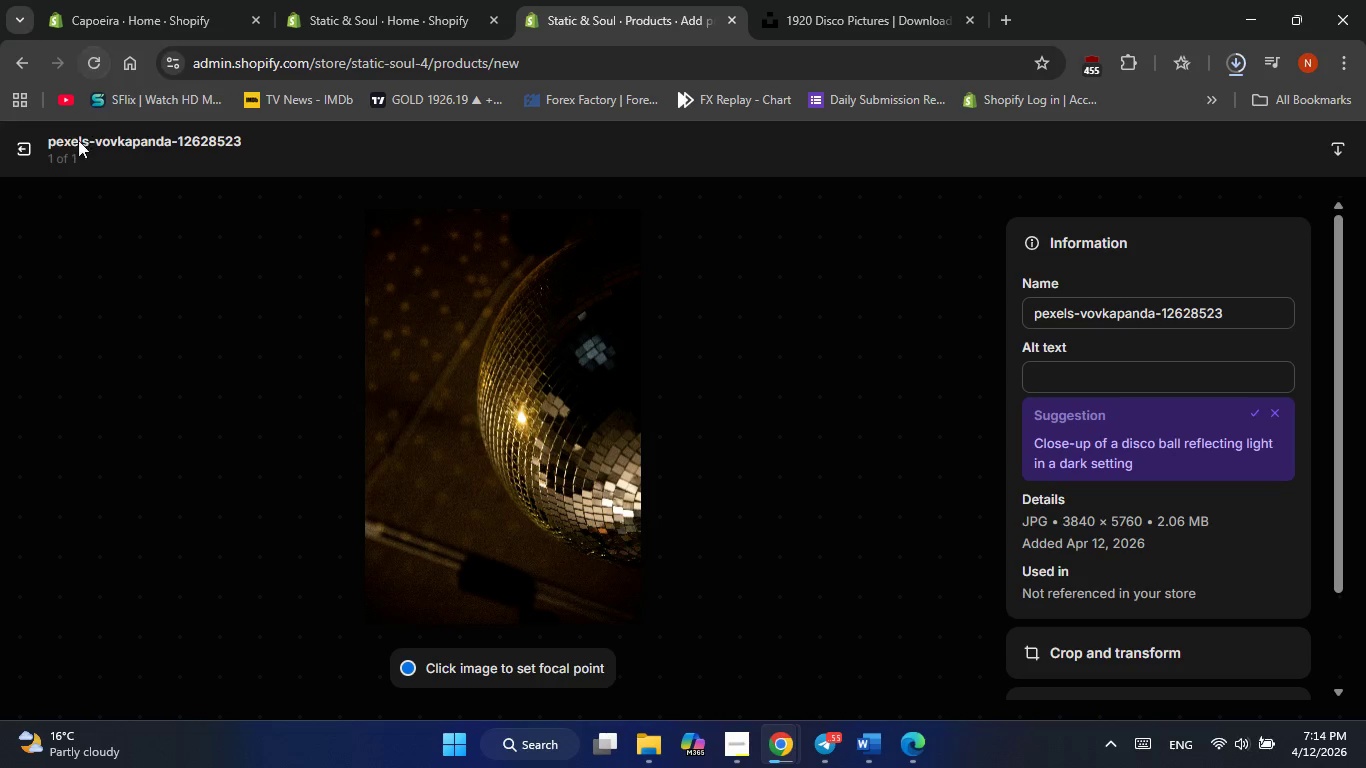 
left_click([23, 154])
 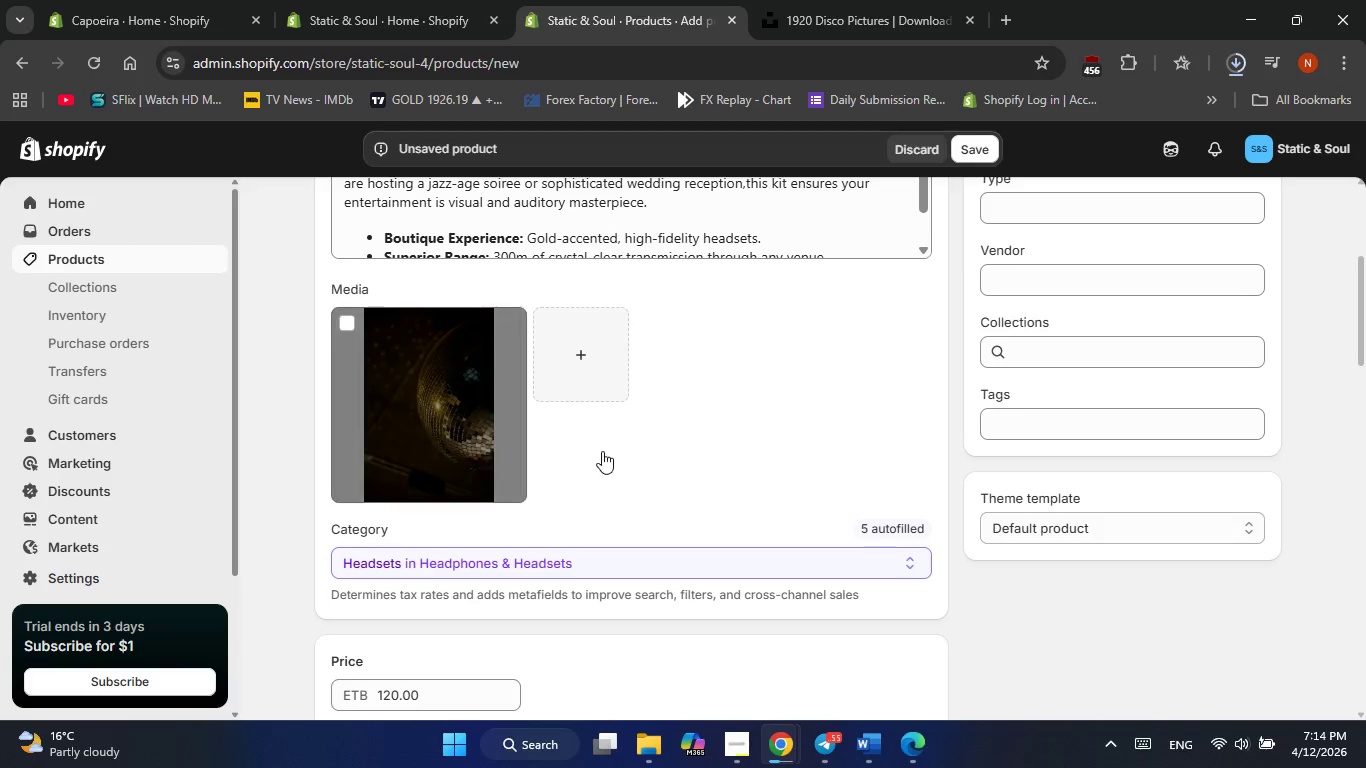 
scroll: coordinate [602, 451], scroll_direction: up, amount: 4.0
 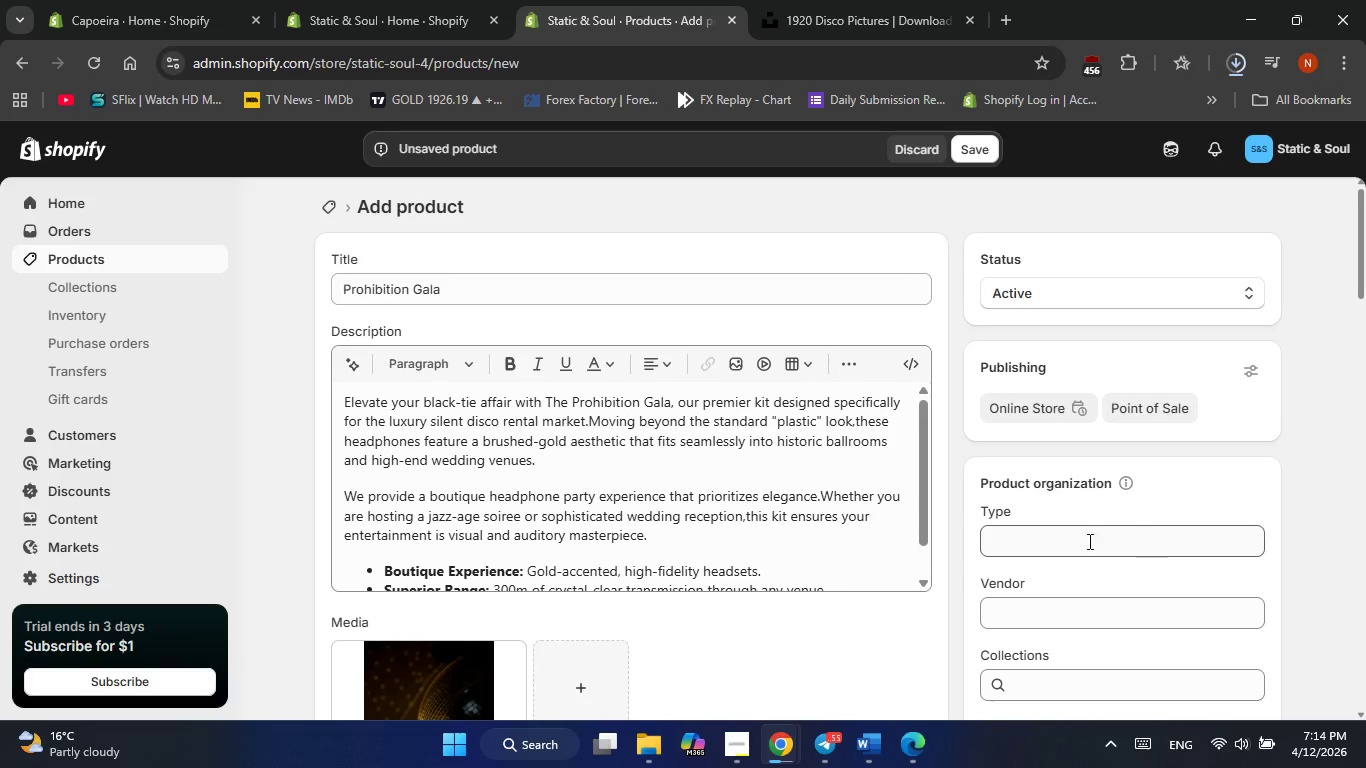 
left_click([1061, 540])
 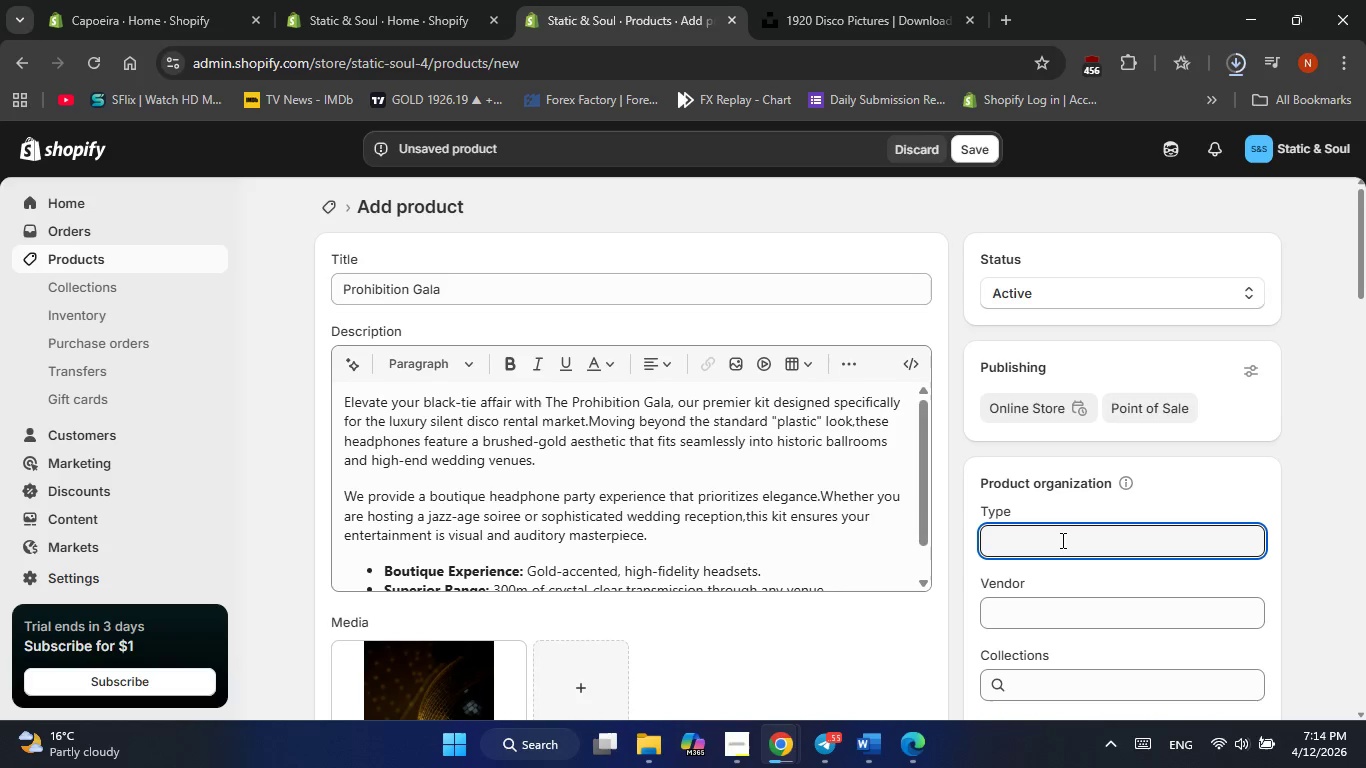 
type(Disco)
 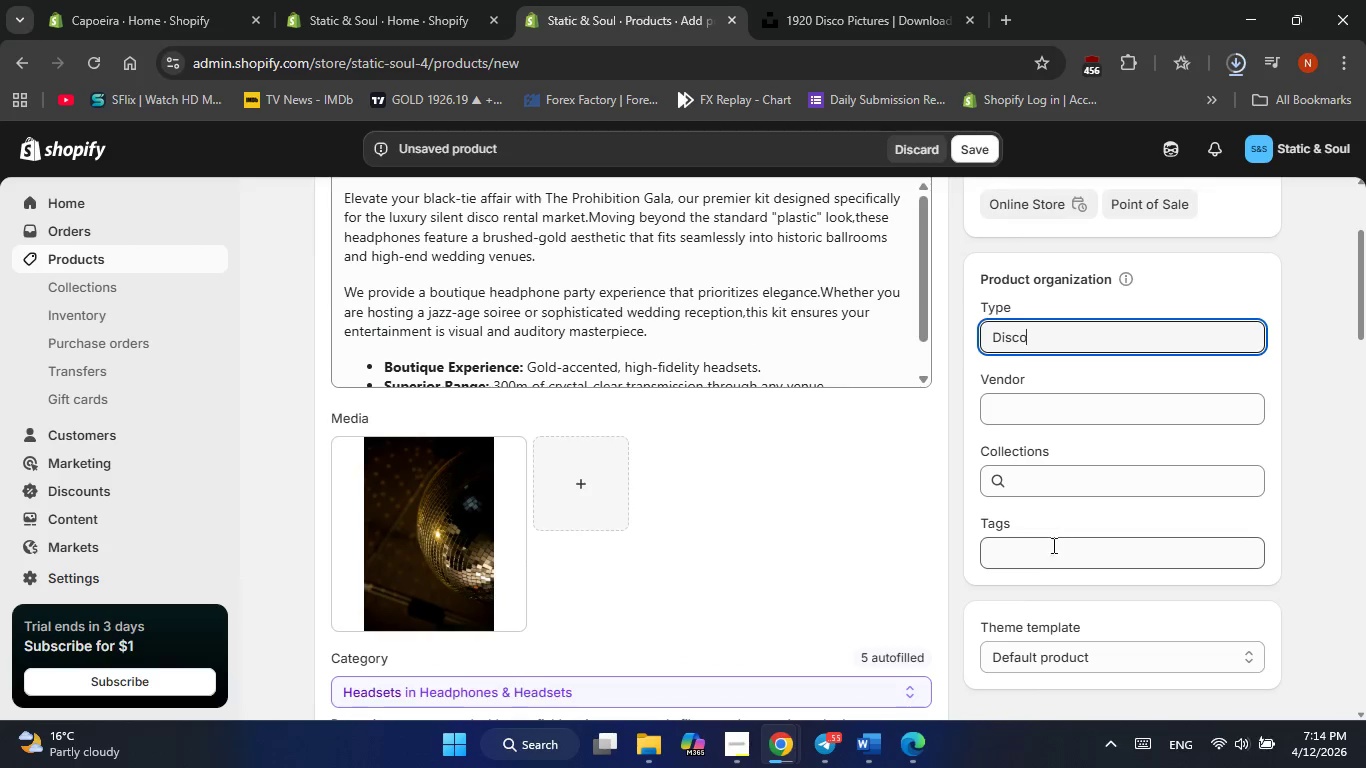 
left_click([1036, 542])
 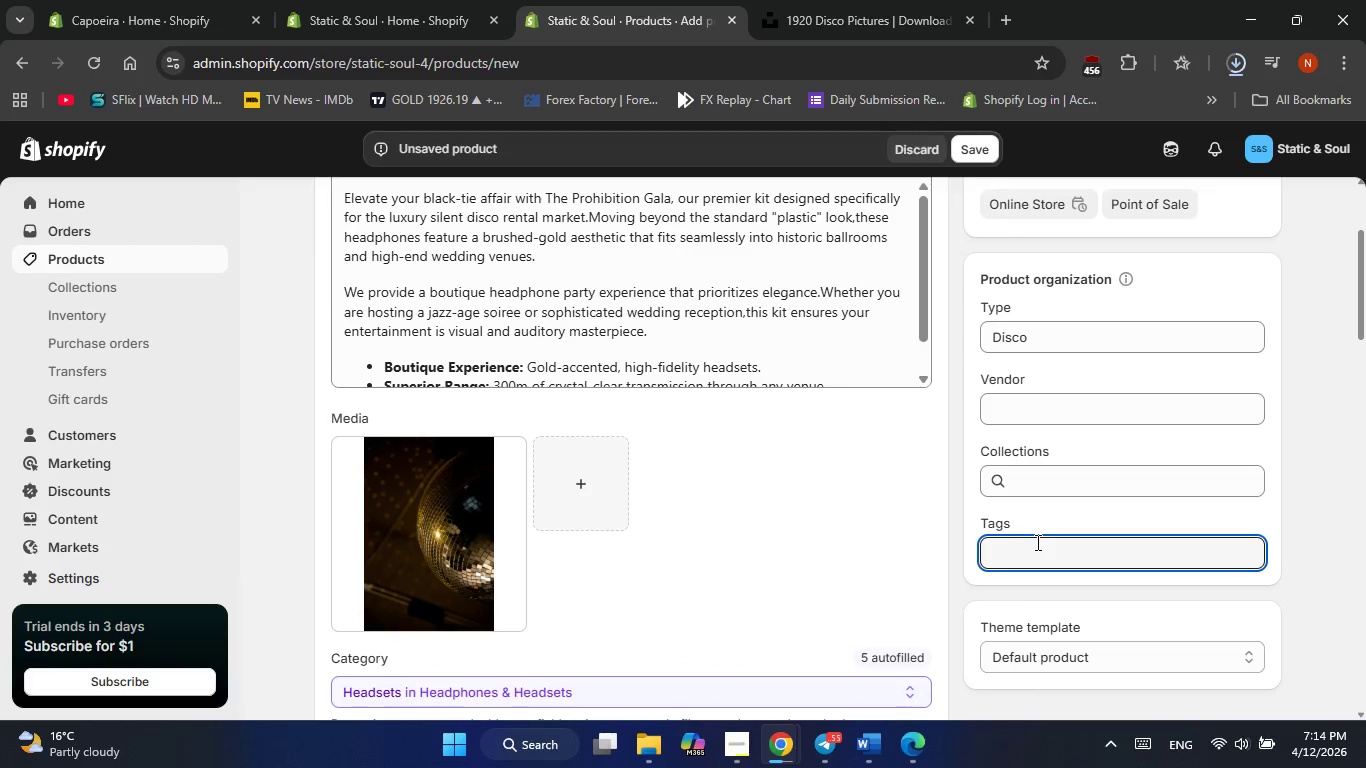 
key(Numpad1)
 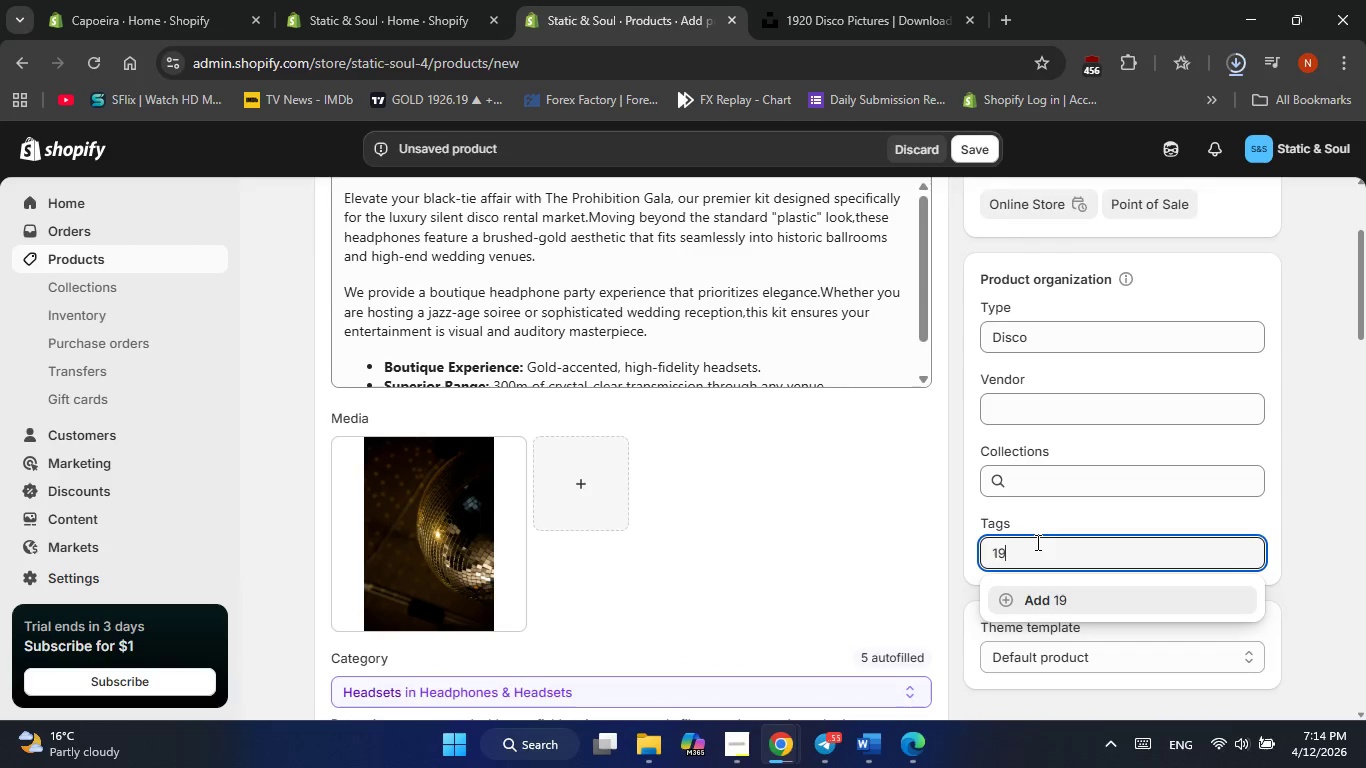 
key(Numpad9)
 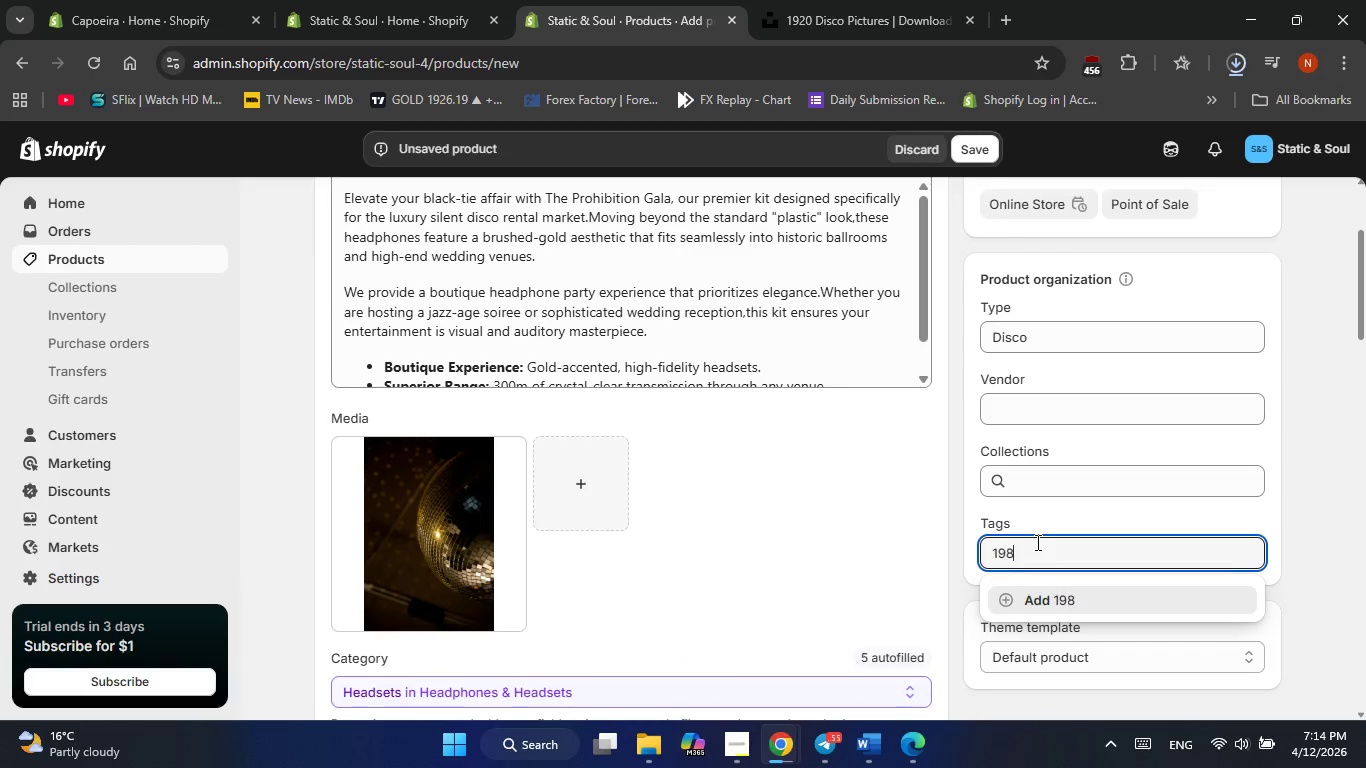 
key(Numpad8)
 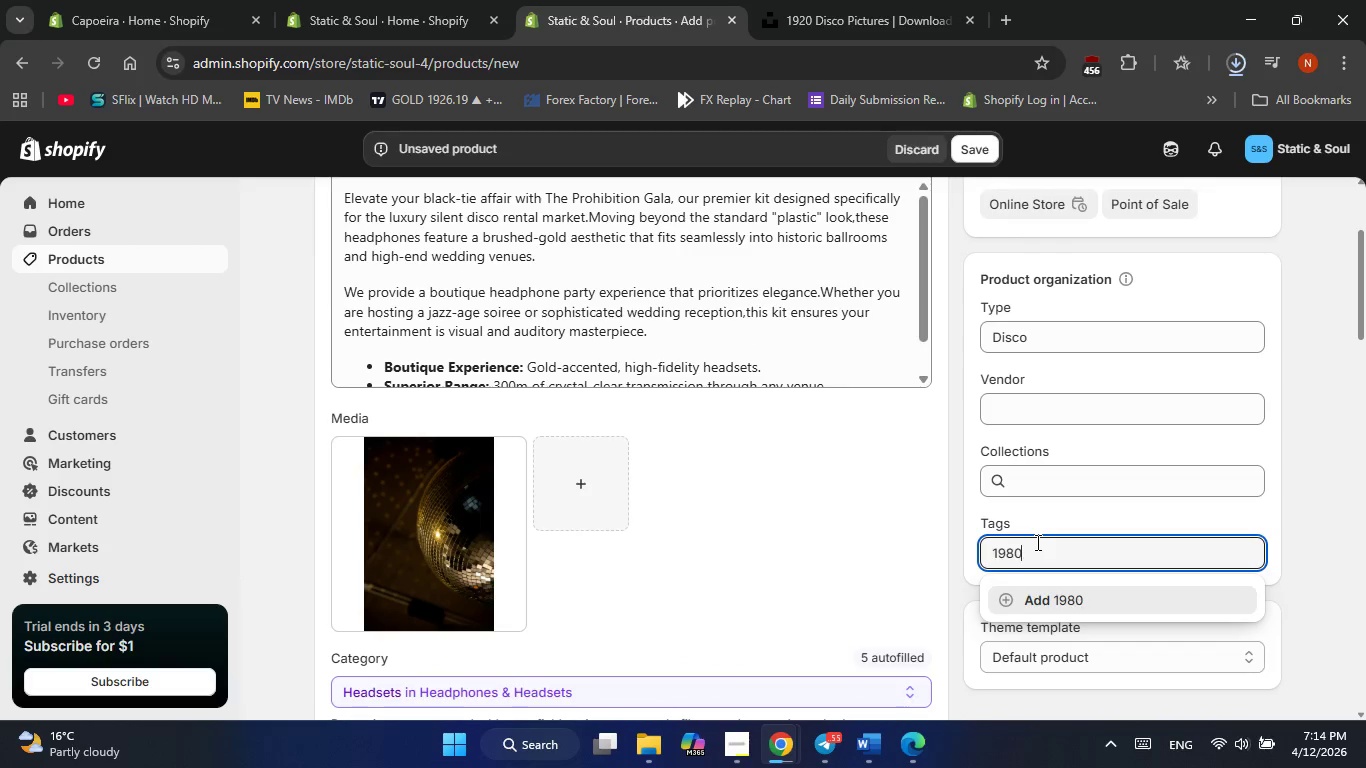 
key(Numpad0)
 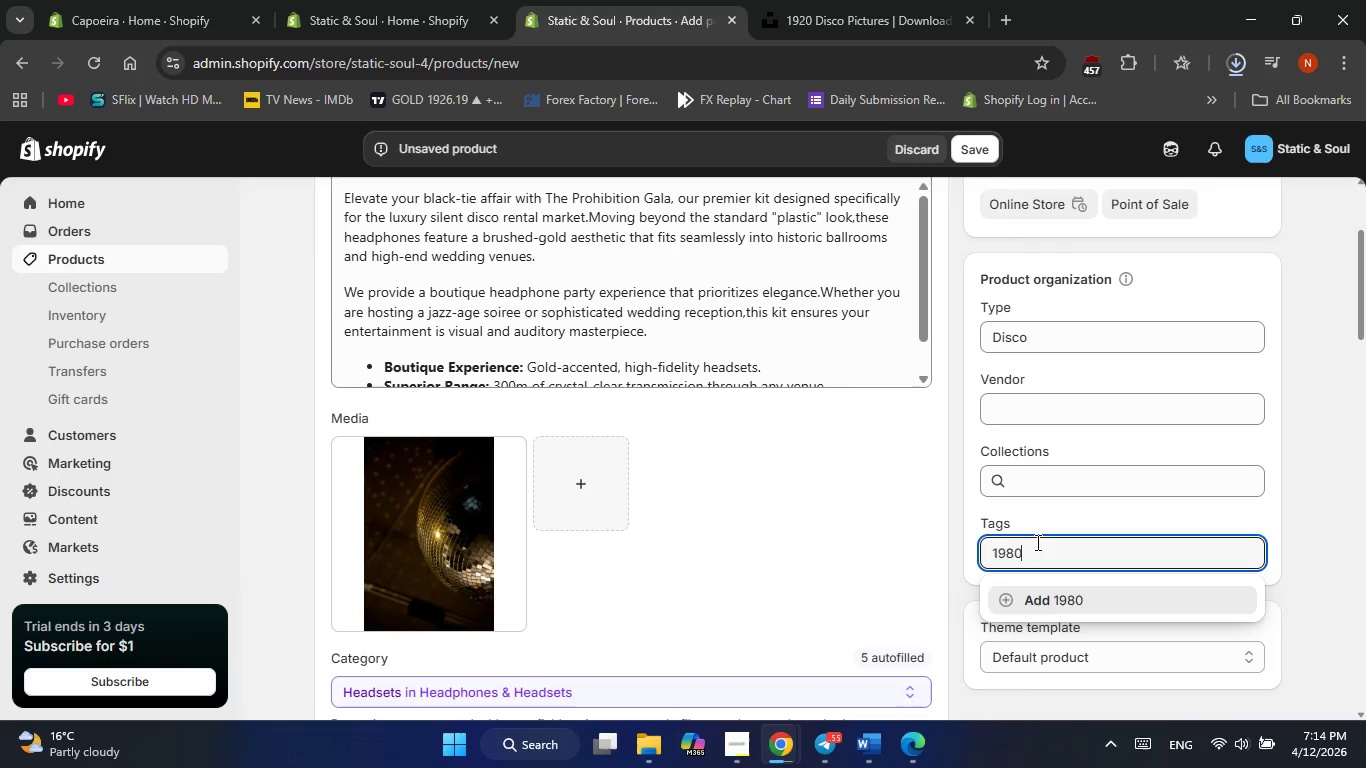 
key(S)
 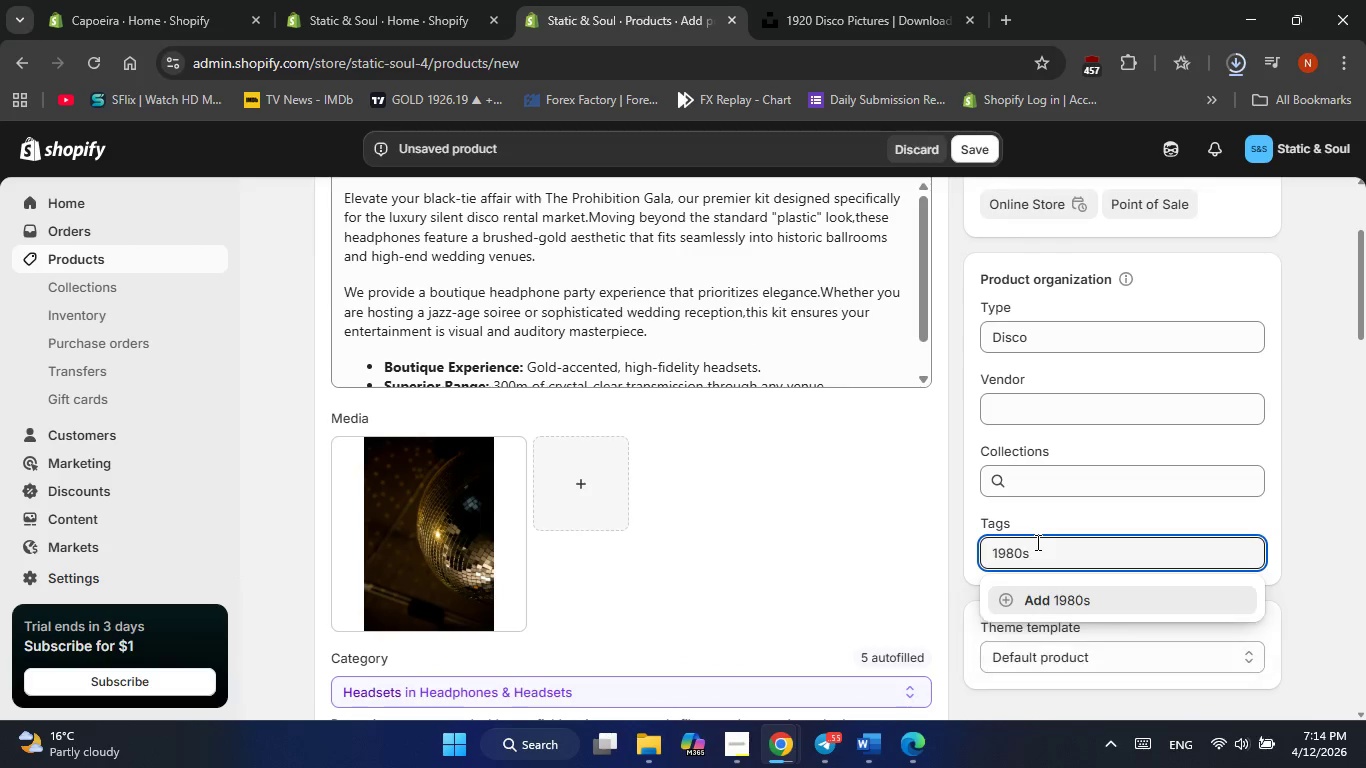 
key(ArrowLeft)
 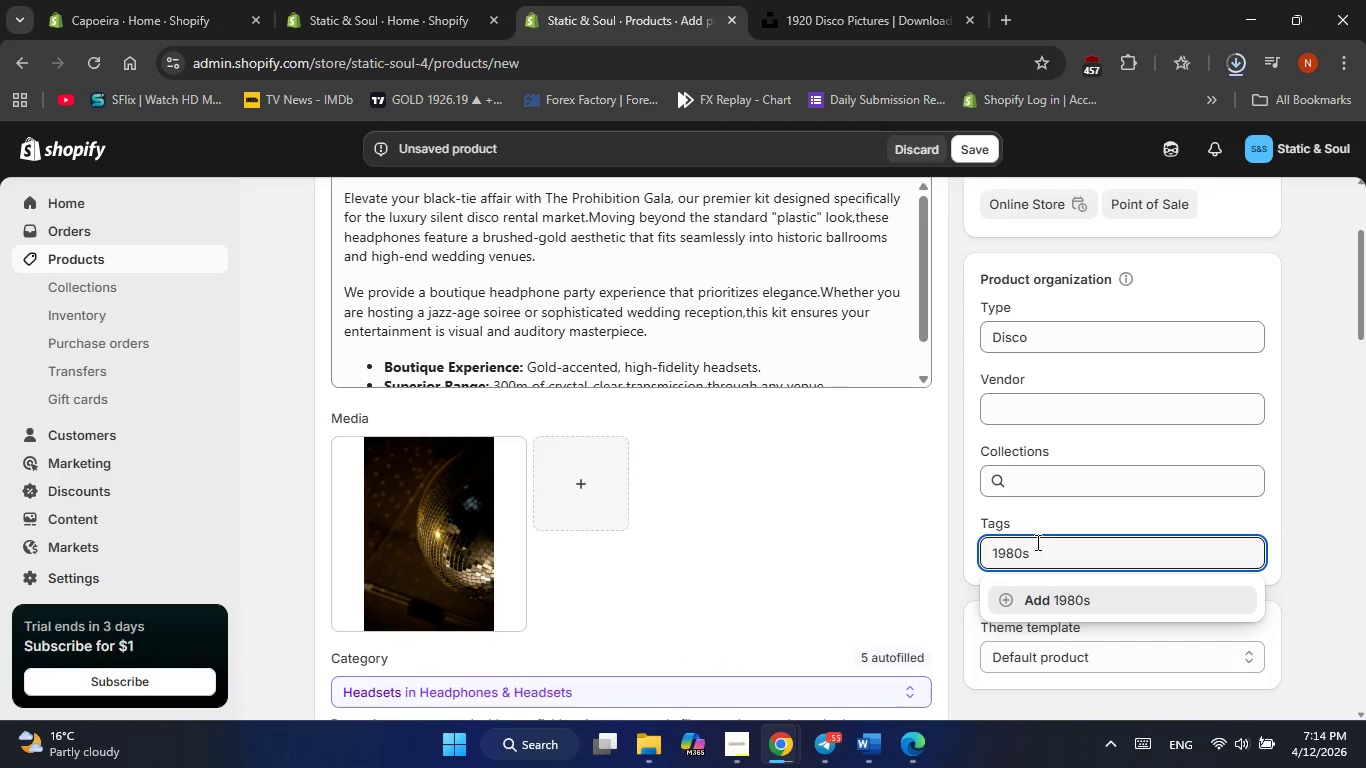 
key(Quote)
 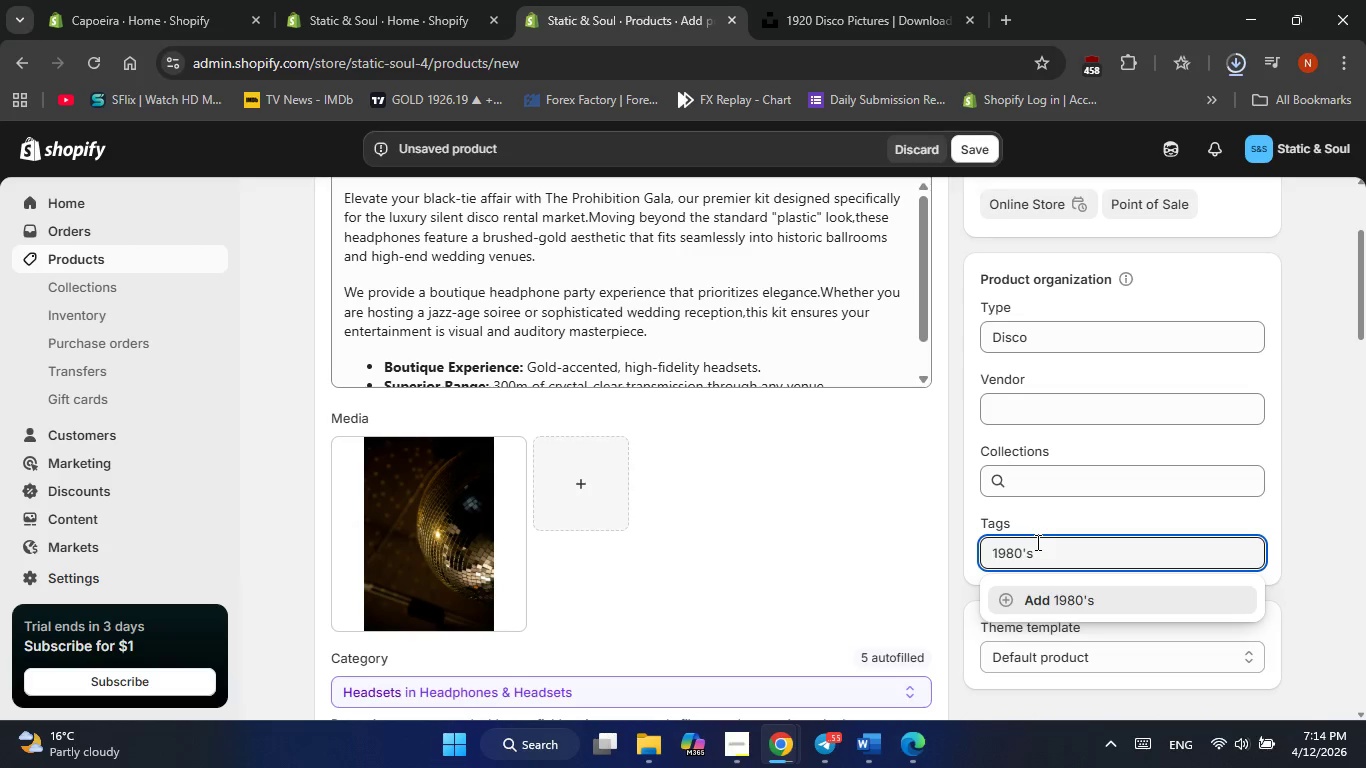 
key(Backspace)
 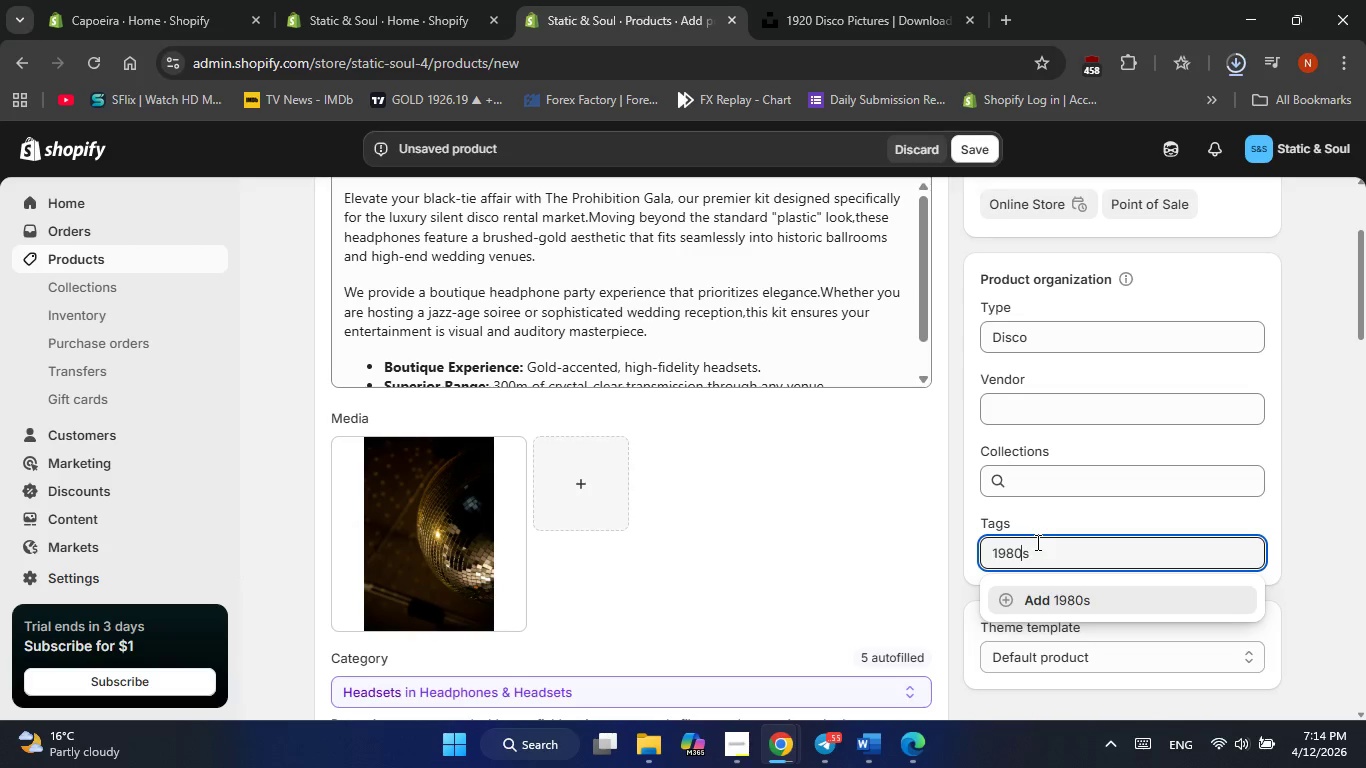 
key(Delete)
 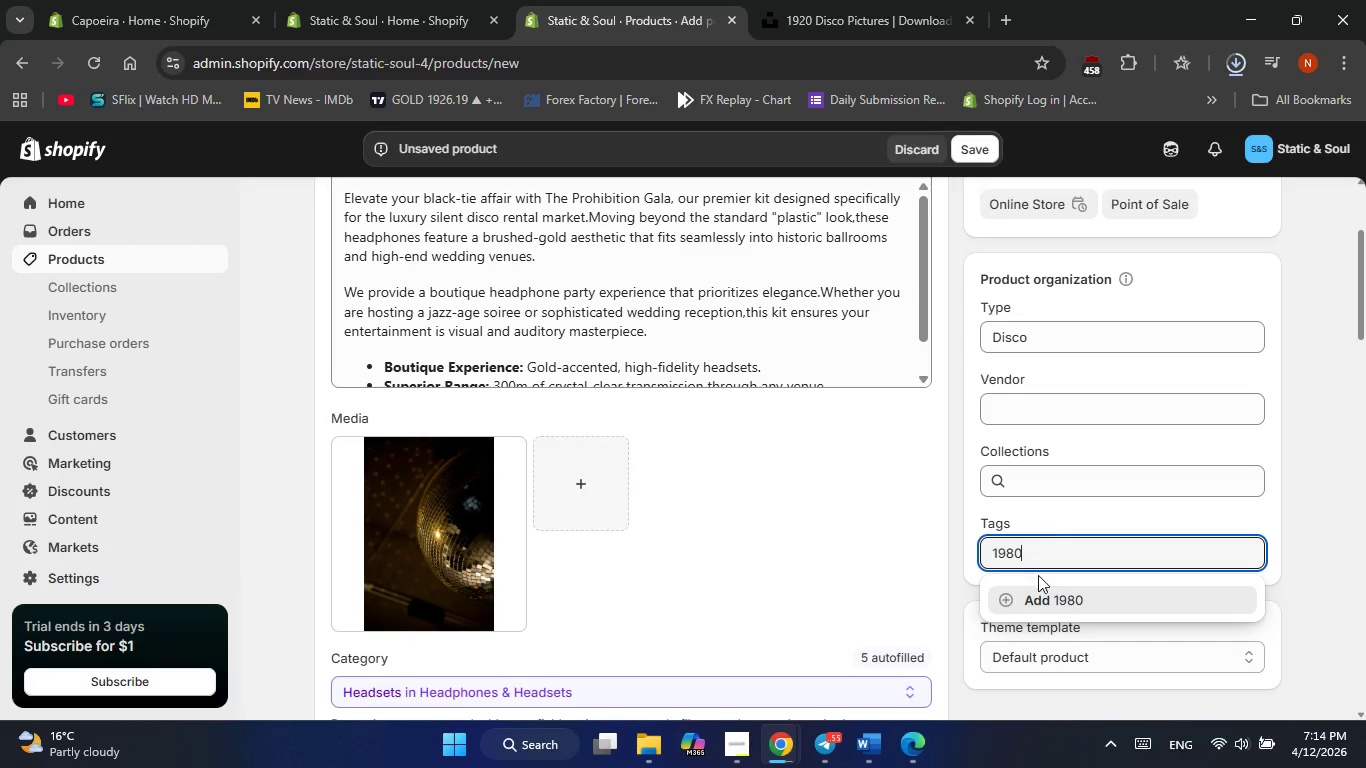 
left_click([1042, 605])
 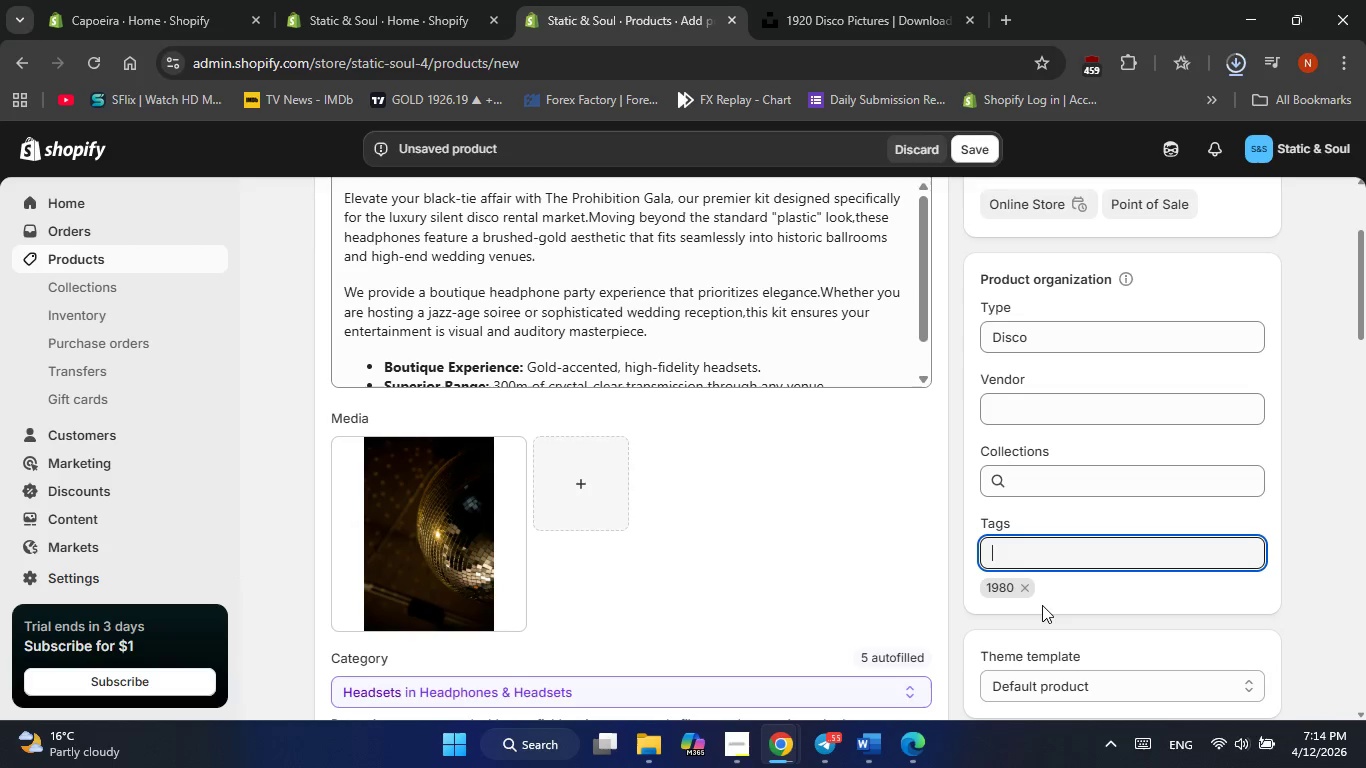 
scroll: coordinate [1042, 605], scroll_direction: down, amount: 3.0
 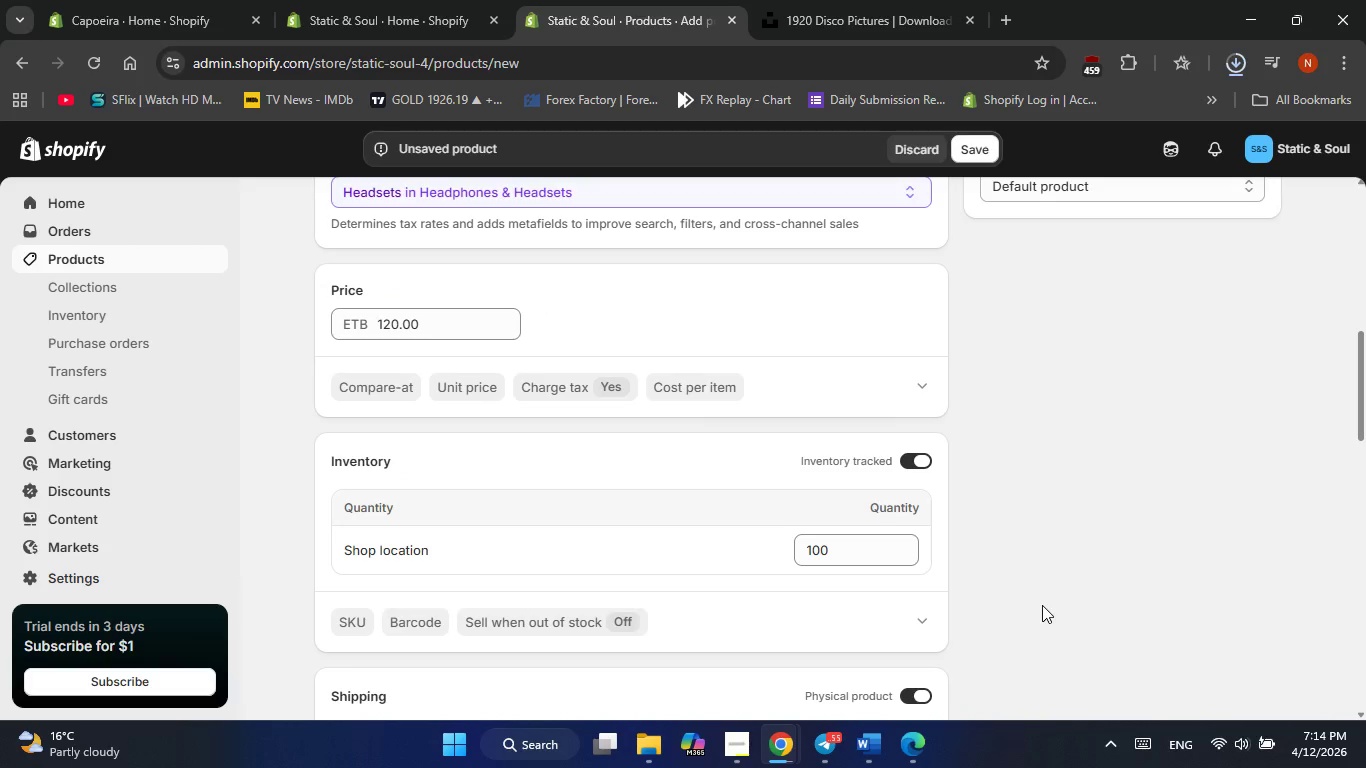 
scroll: coordinate [1042, 605], scroll_direction: up, amount: 9.0
 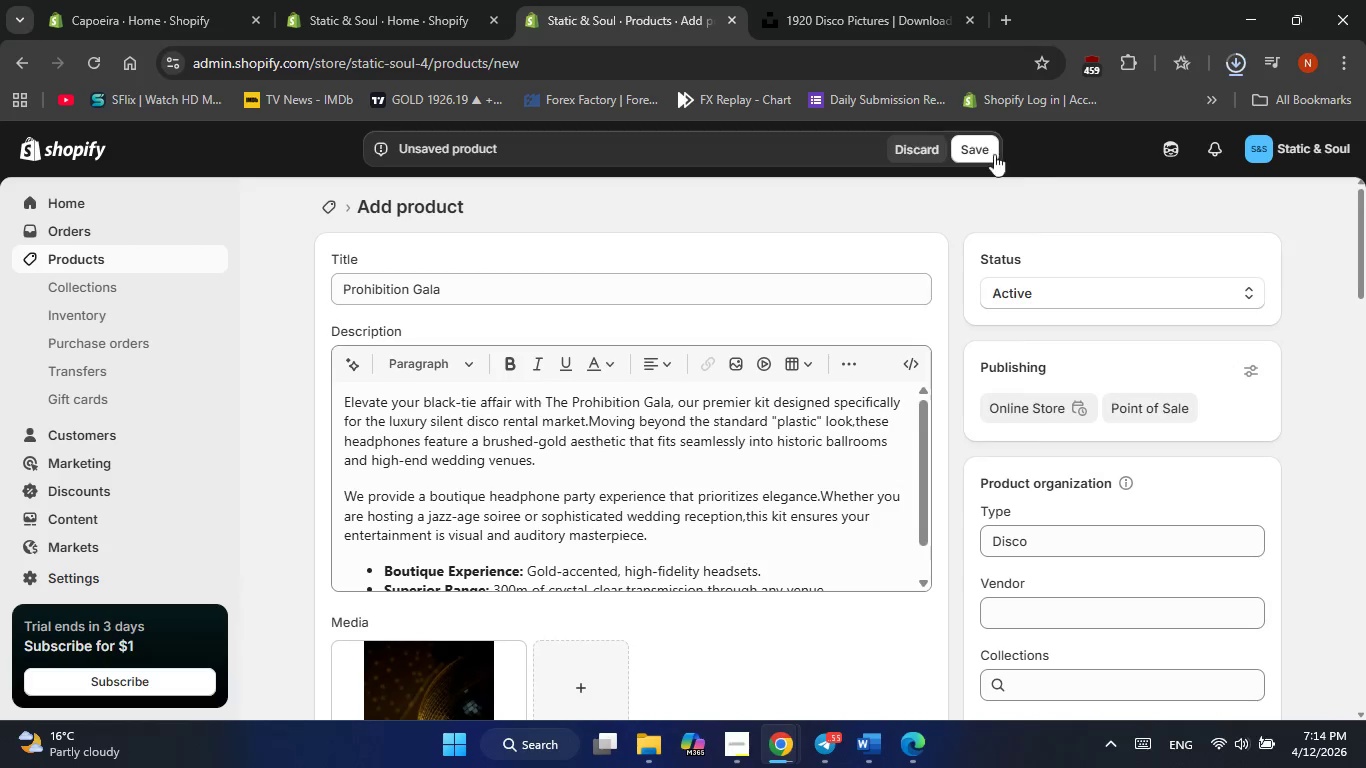 
left_click([981, 142])
 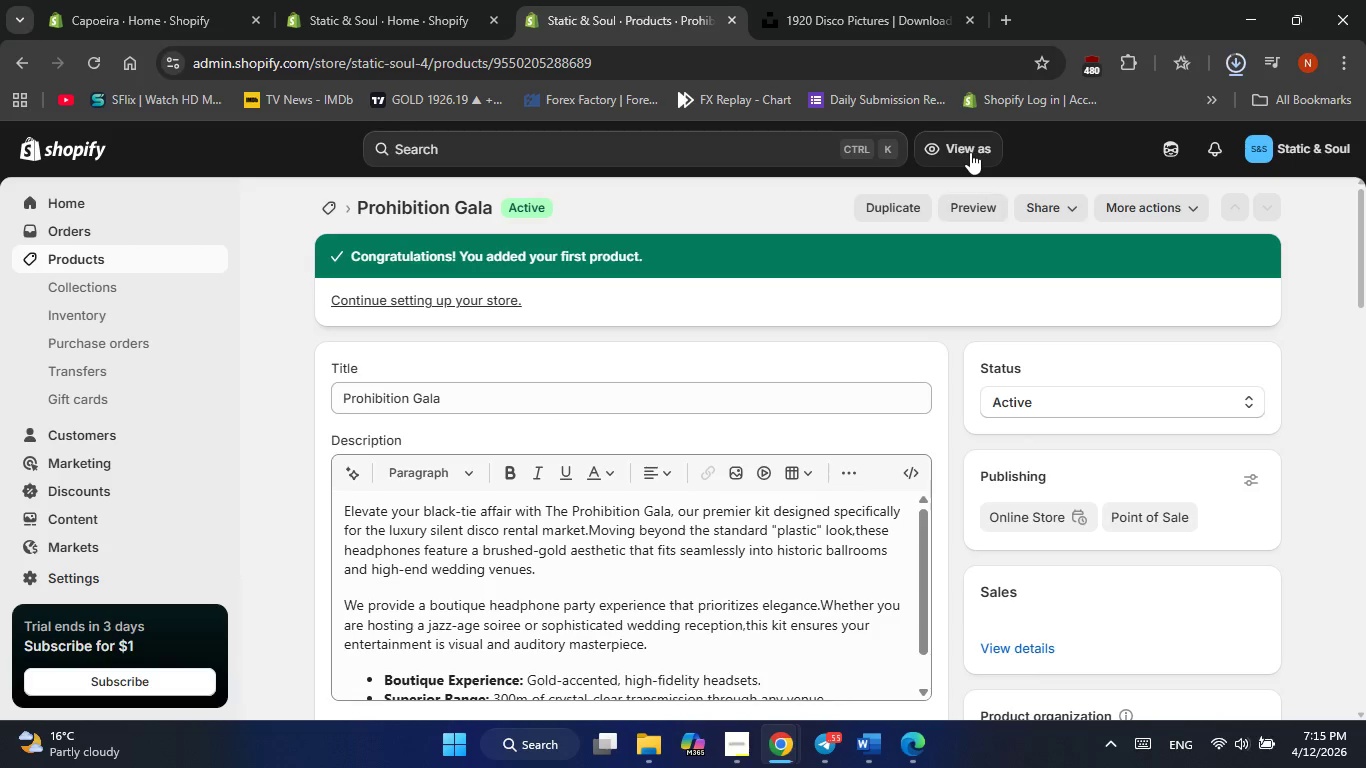 
wait(18.91)
 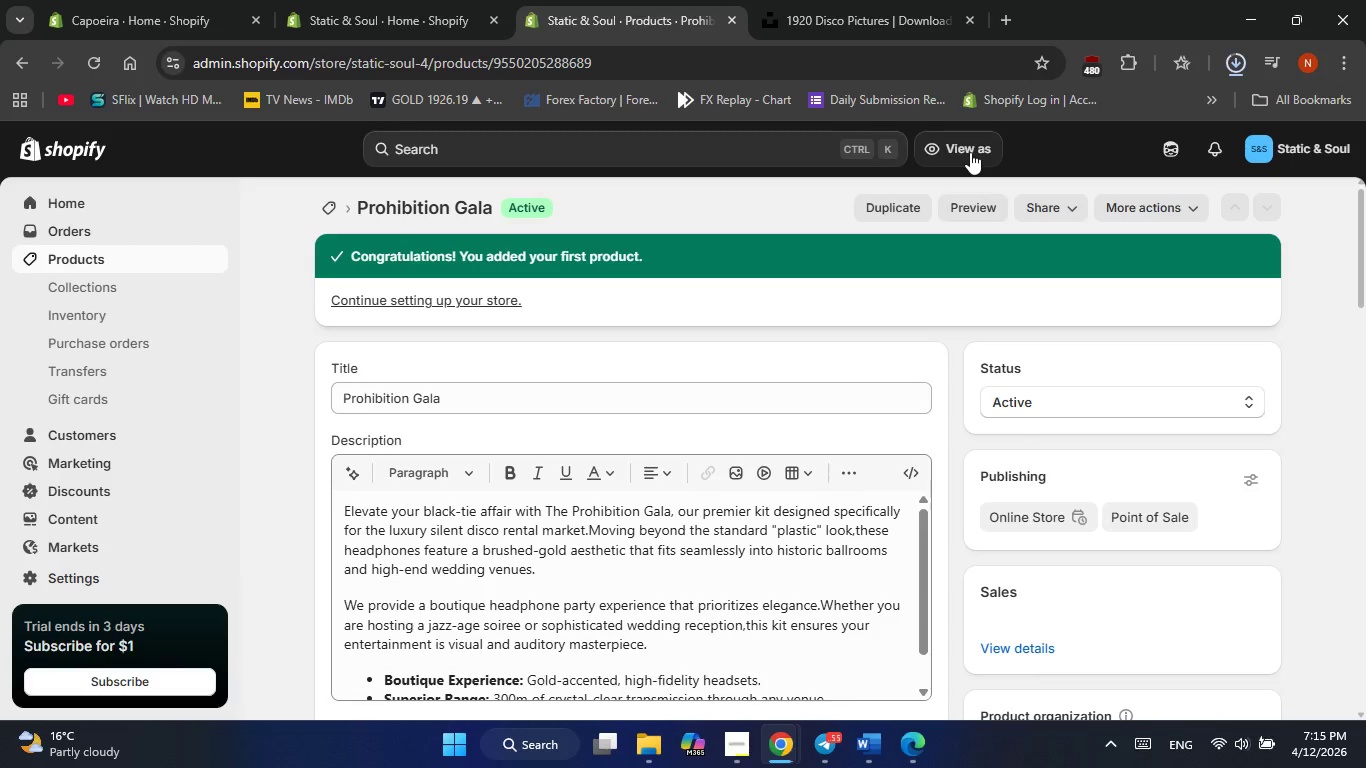 
left_click([66, 263])
 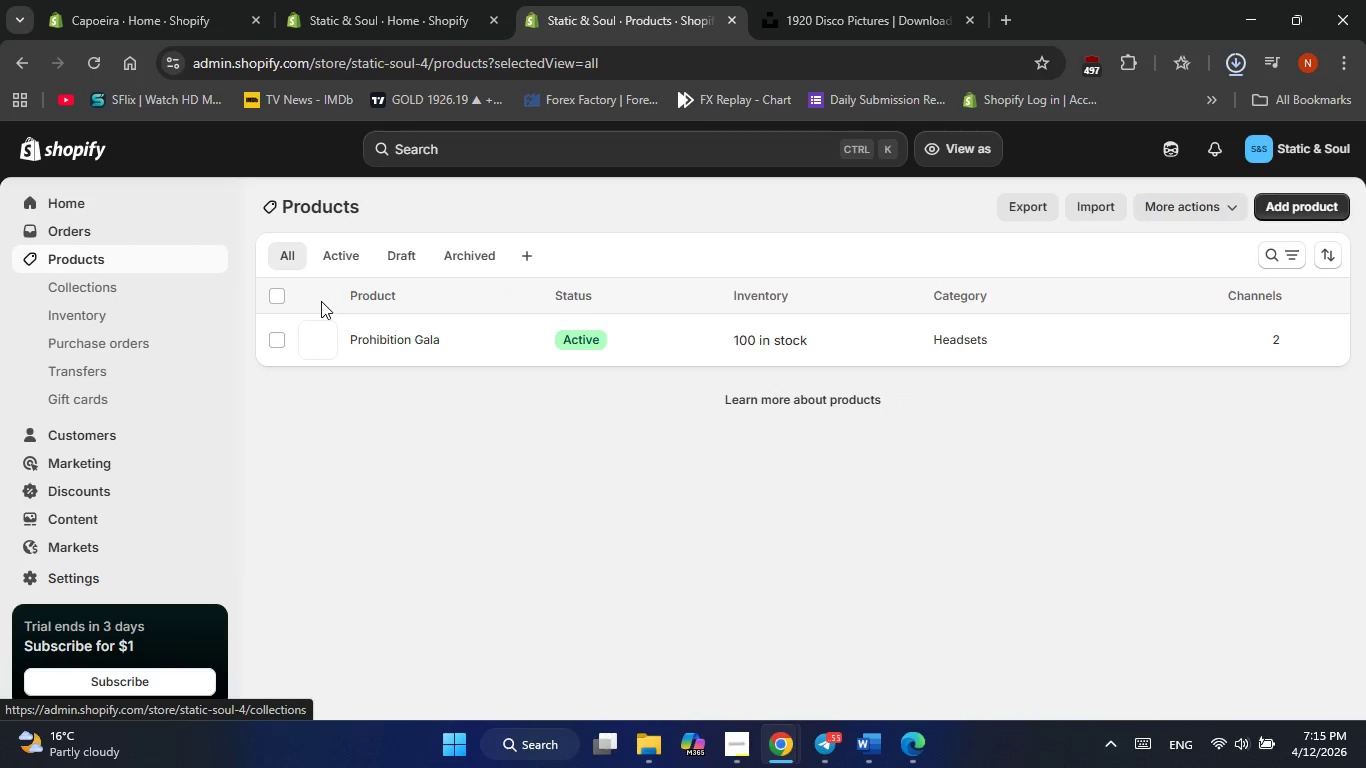 
left_click([565, 442])
 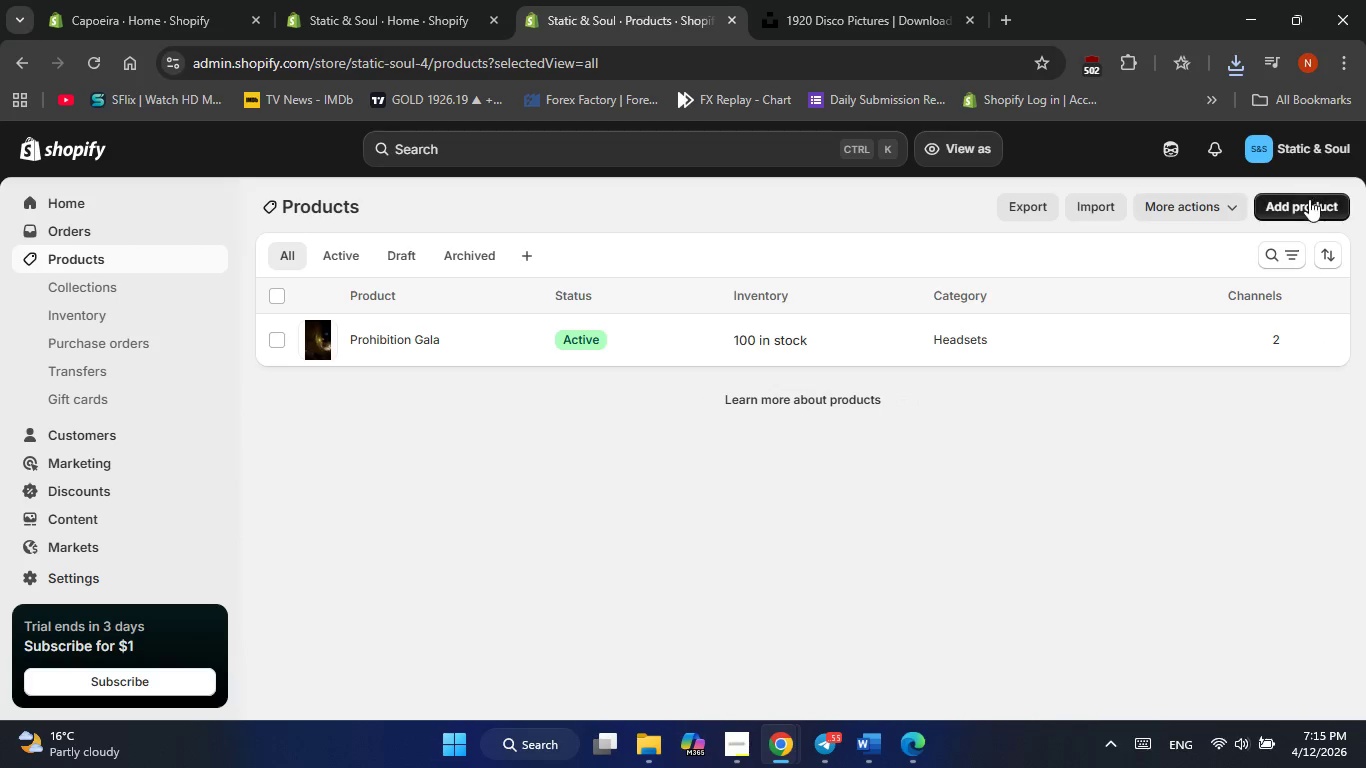 
left_click([1309, 199])
 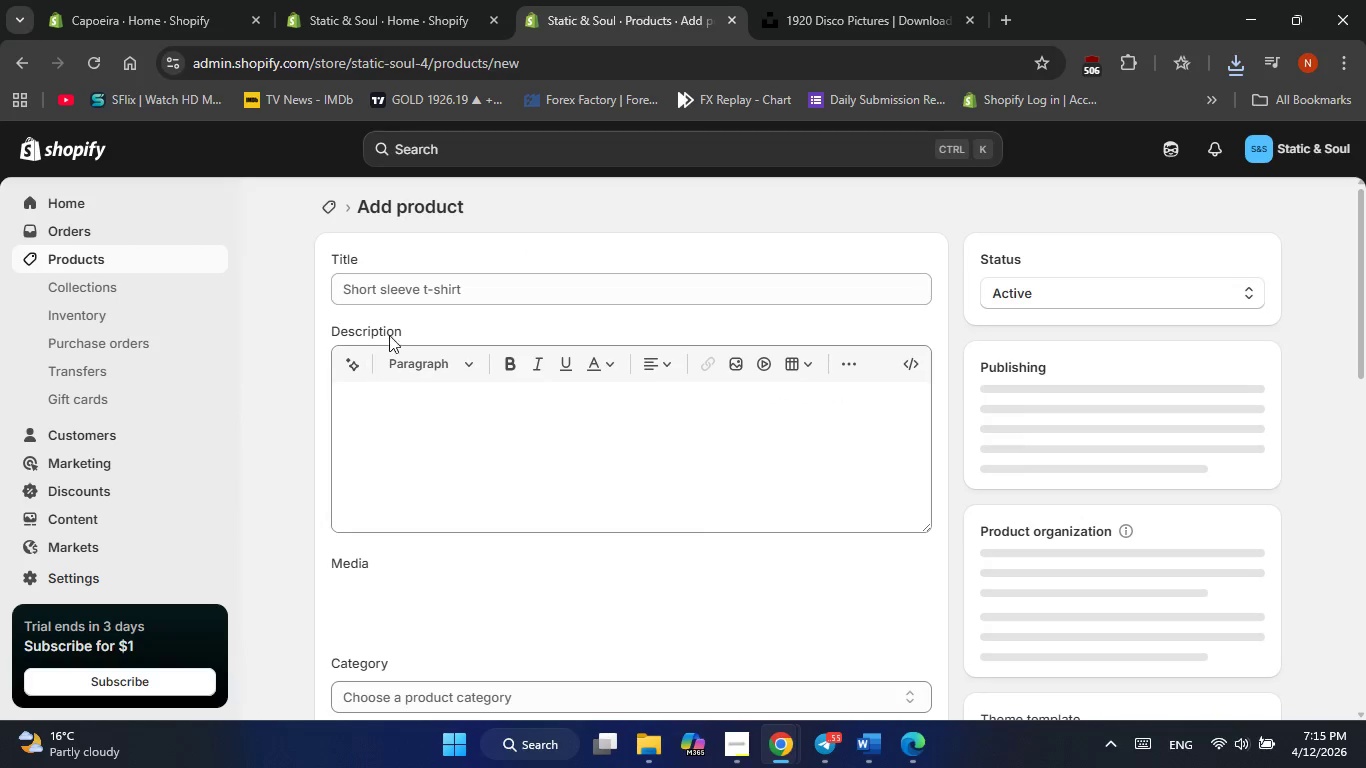 
left_click([417, 294])
 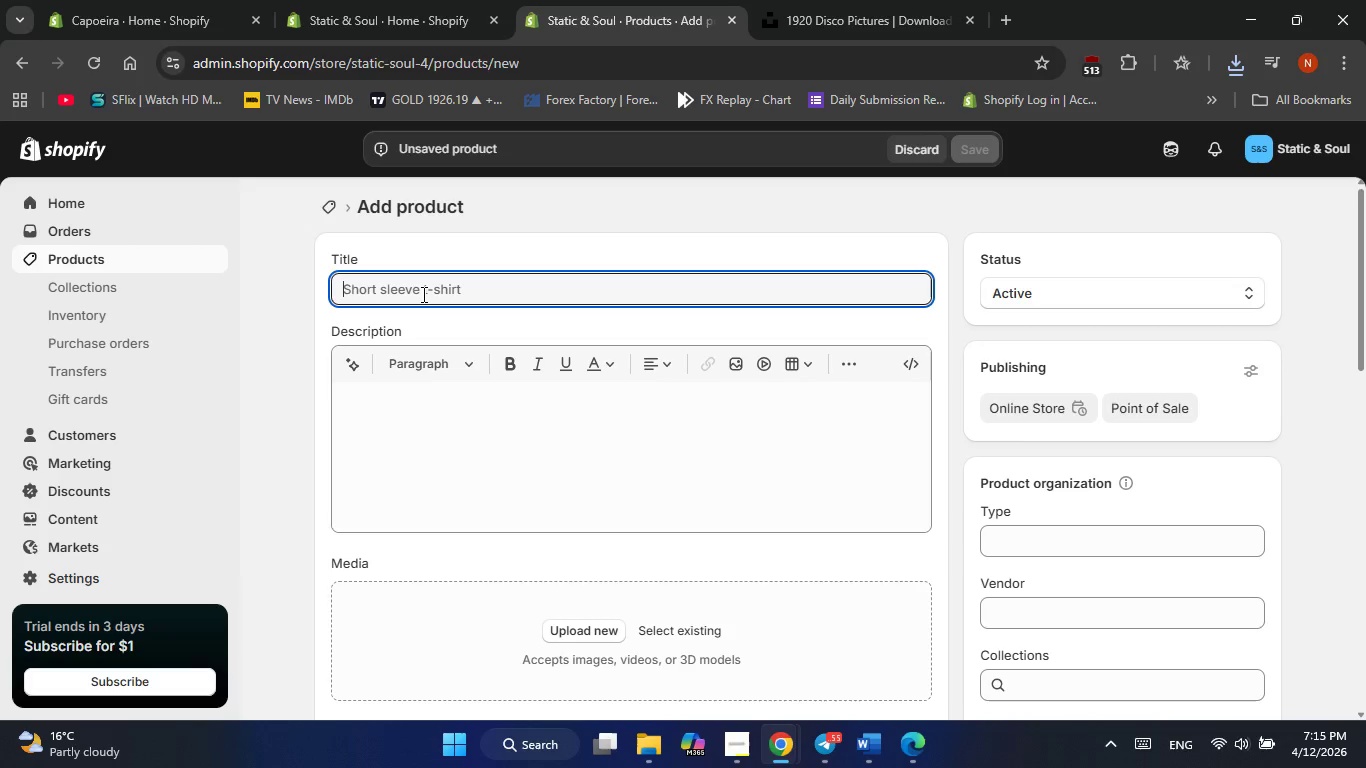 
wait(6.53)
 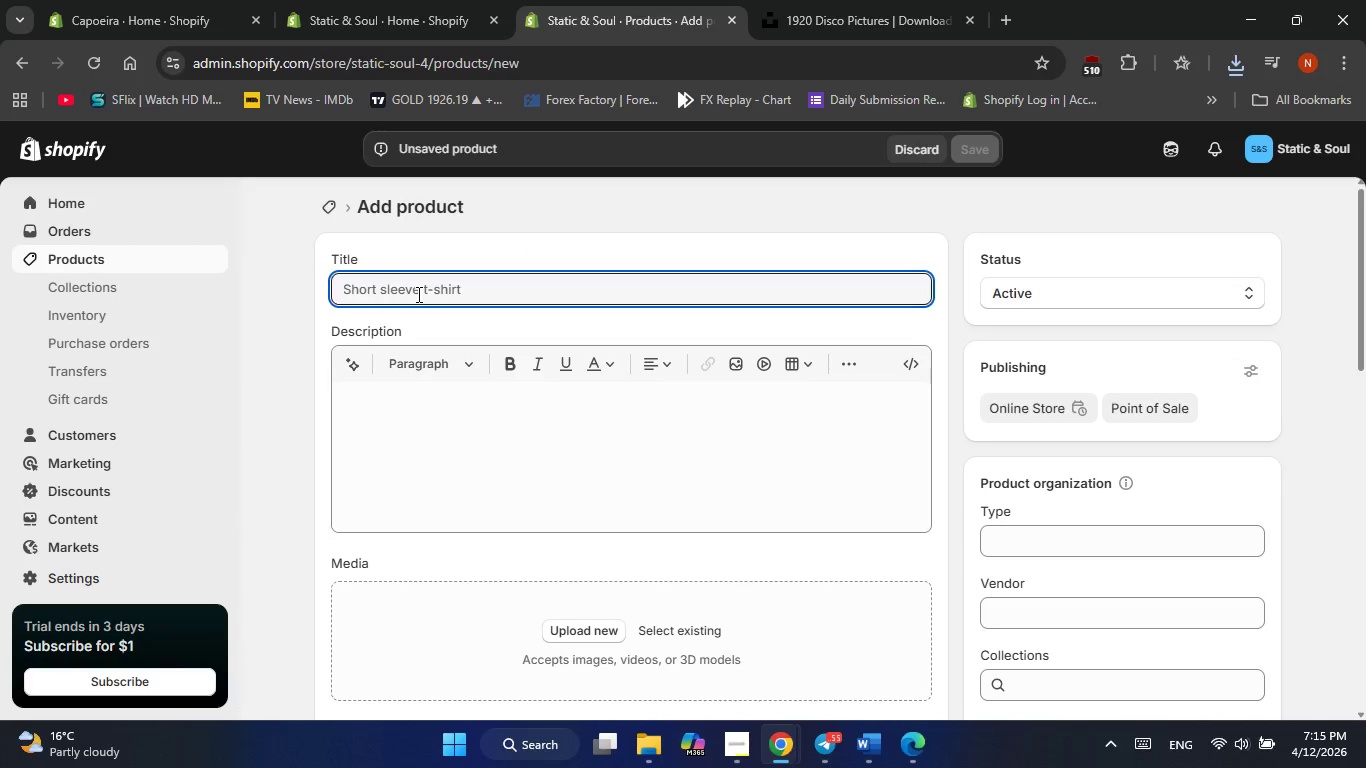 
type(Synthwave Social)
 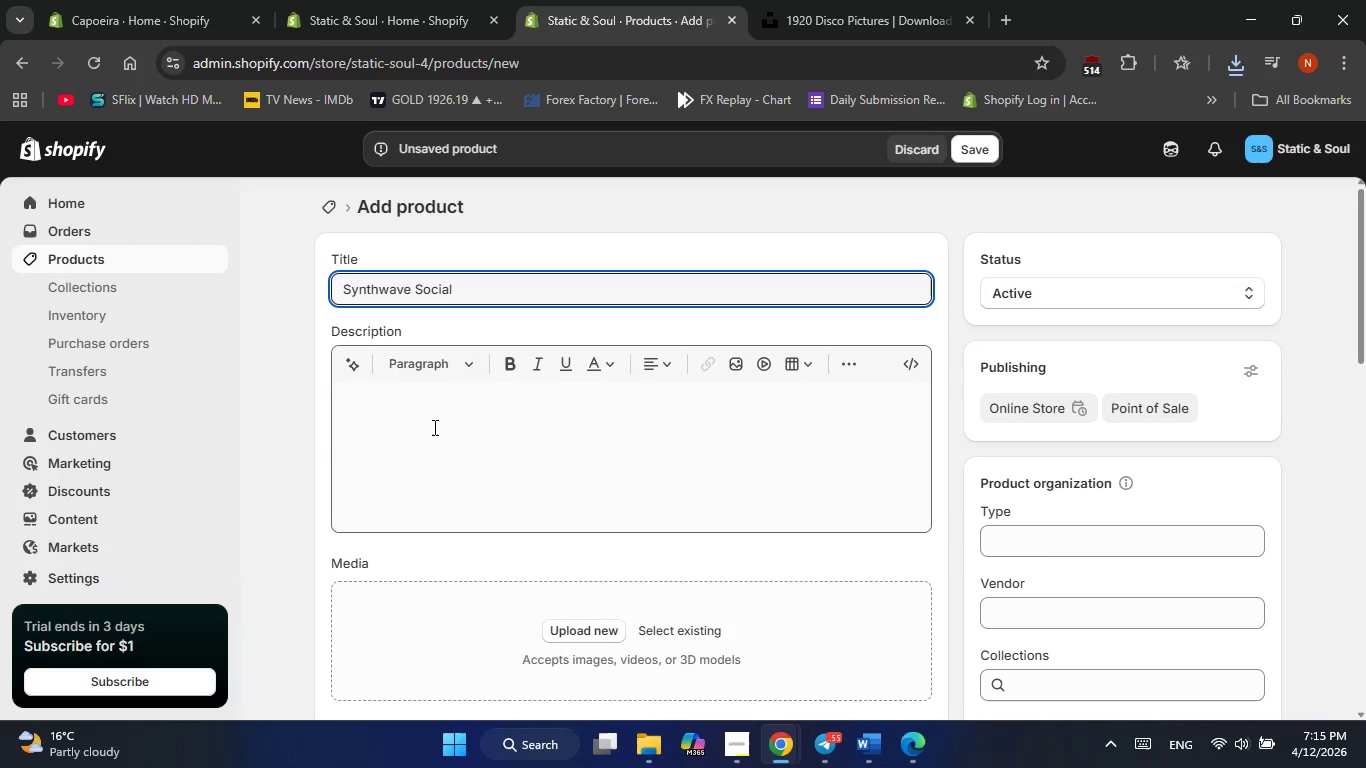 
left_click([433, 427])
 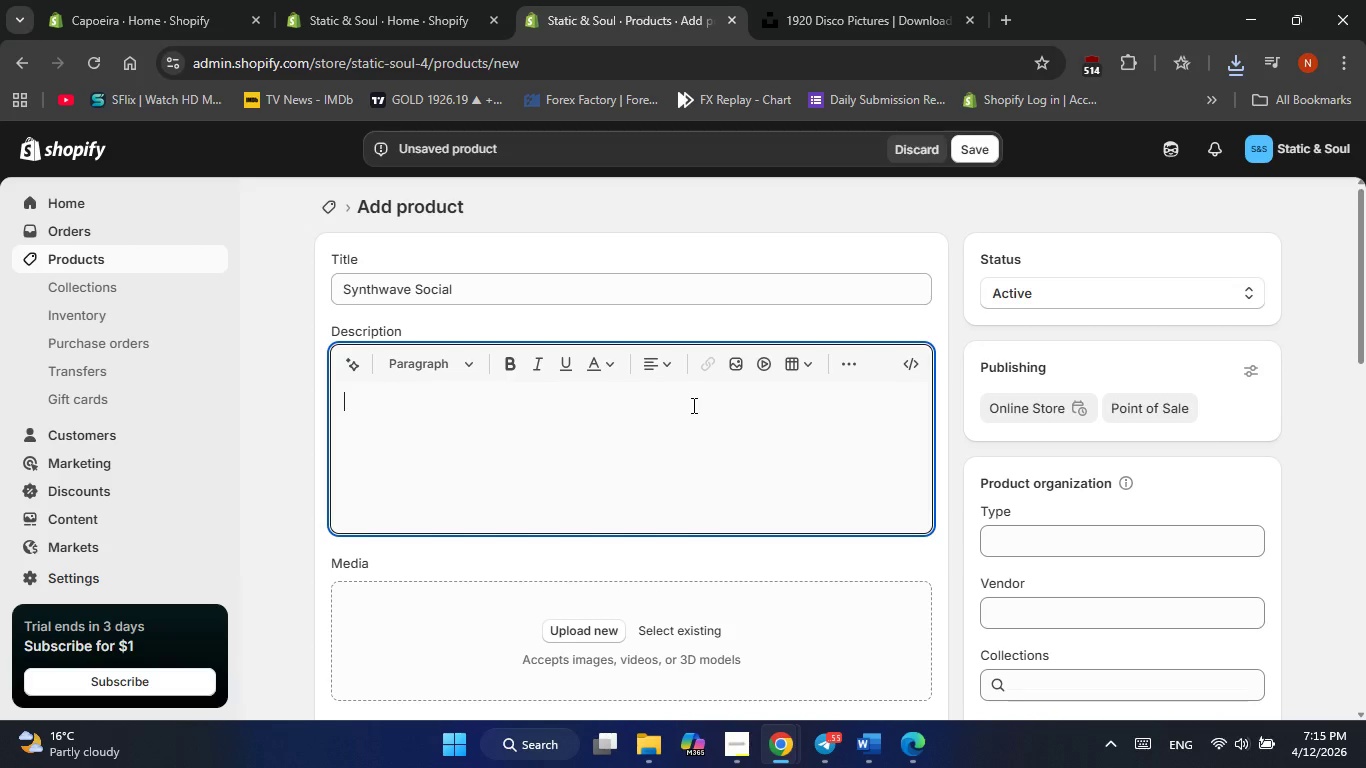 
wait(6.22)
 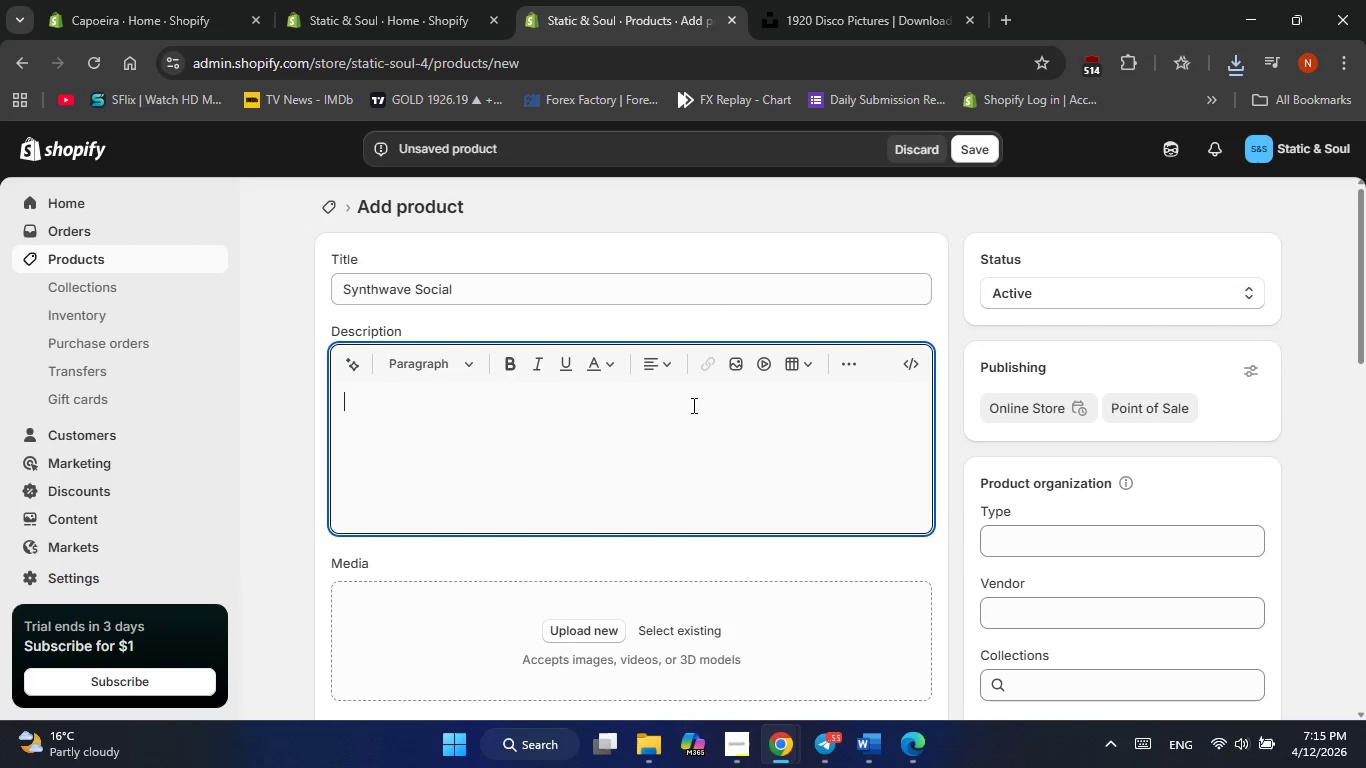 
left_click([599, 412])
 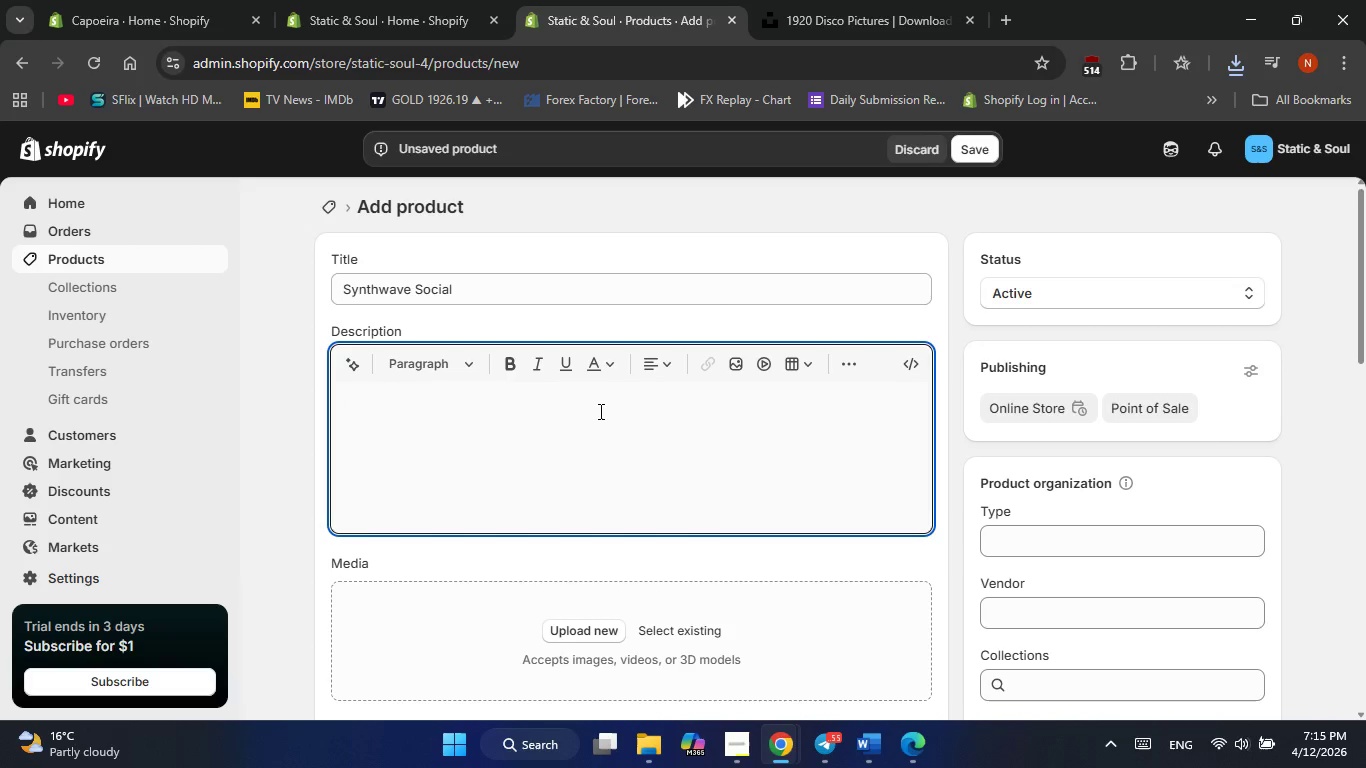 
type(Transform your next product launch )
 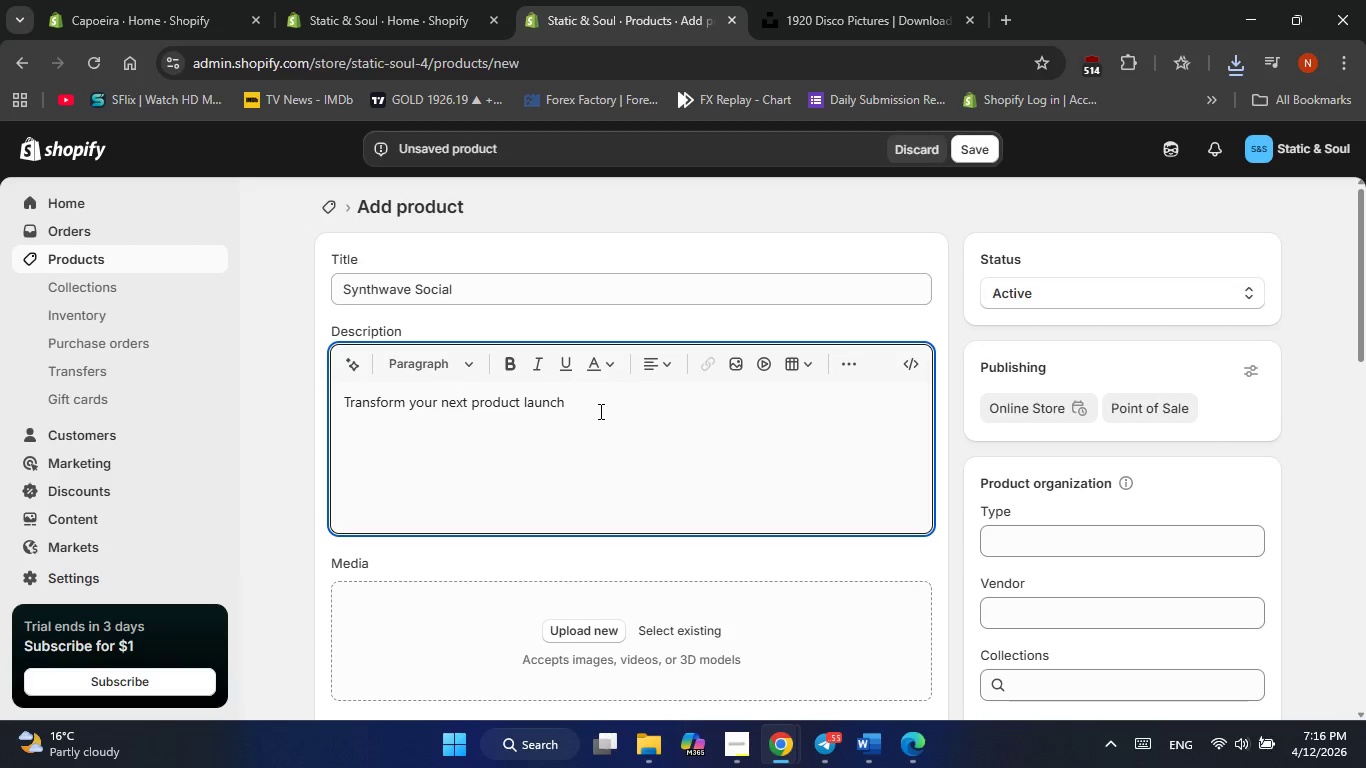 
type(or retreat with t)
key(Backspace)
type(The Synt)
 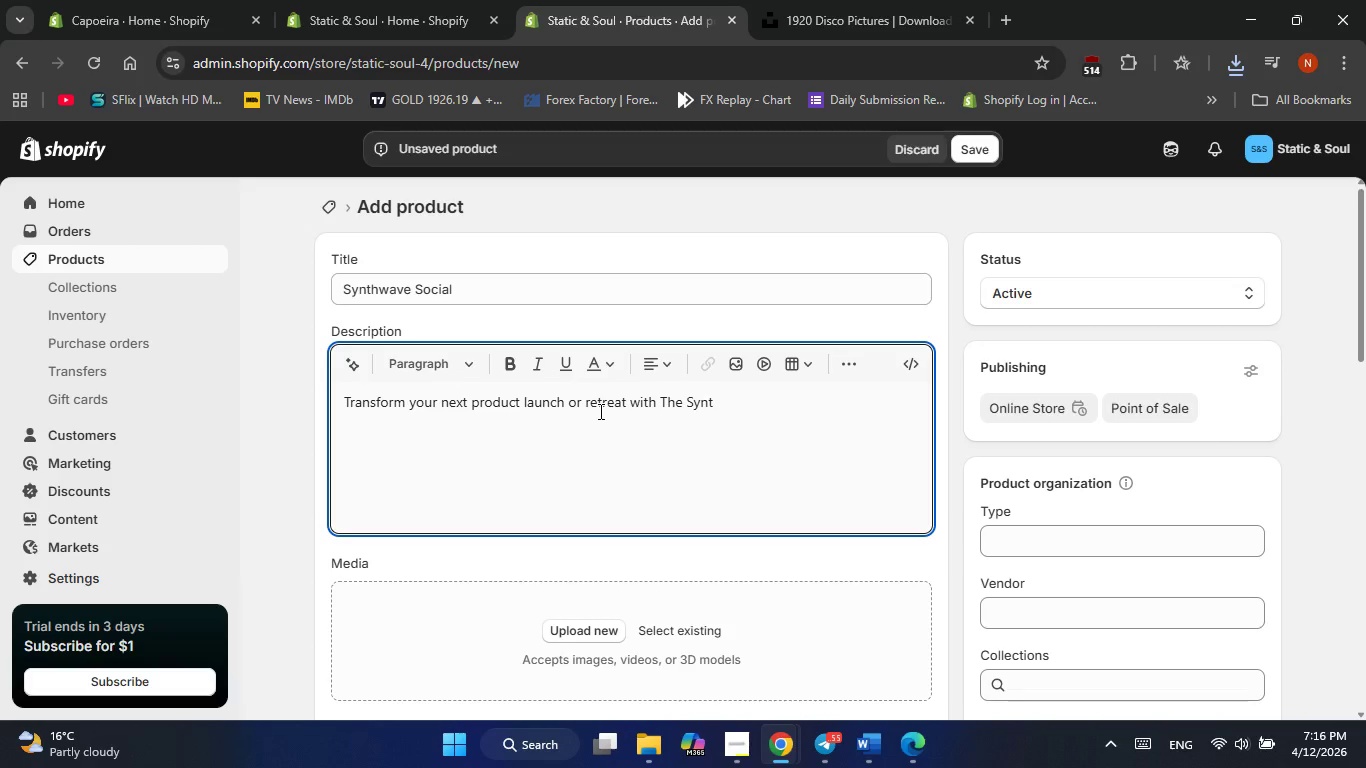 
type(hwave Social, a high )
key(Backspace)
type(-energy solutions )
key(Backspace)
type( )
key(Backspace)
key(Backspace)
type( )
 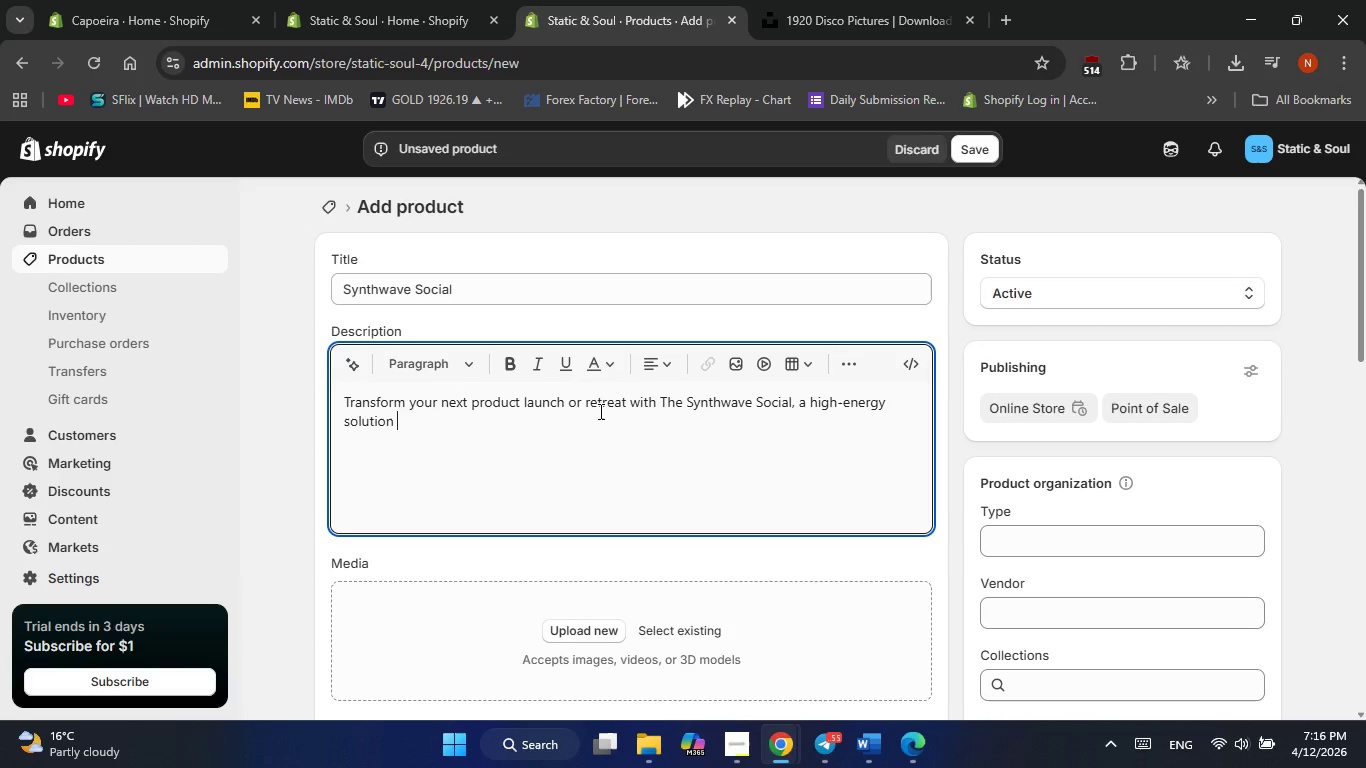 
type(for multti)
key(Backspace)
key(Backspace)
type(i )
key(Backspace)
type(-channel event audio.Designed for tech-forward brands and modern )
 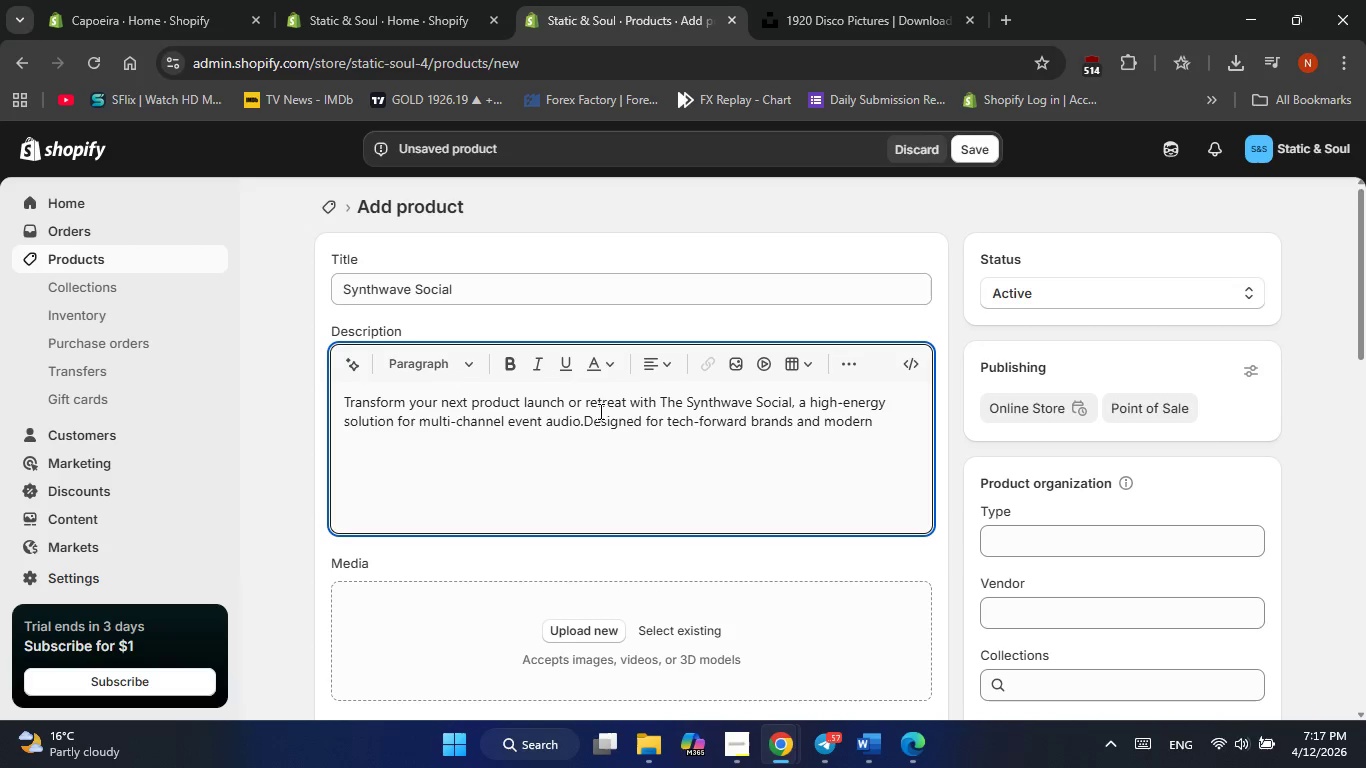 
wait(5.36)
 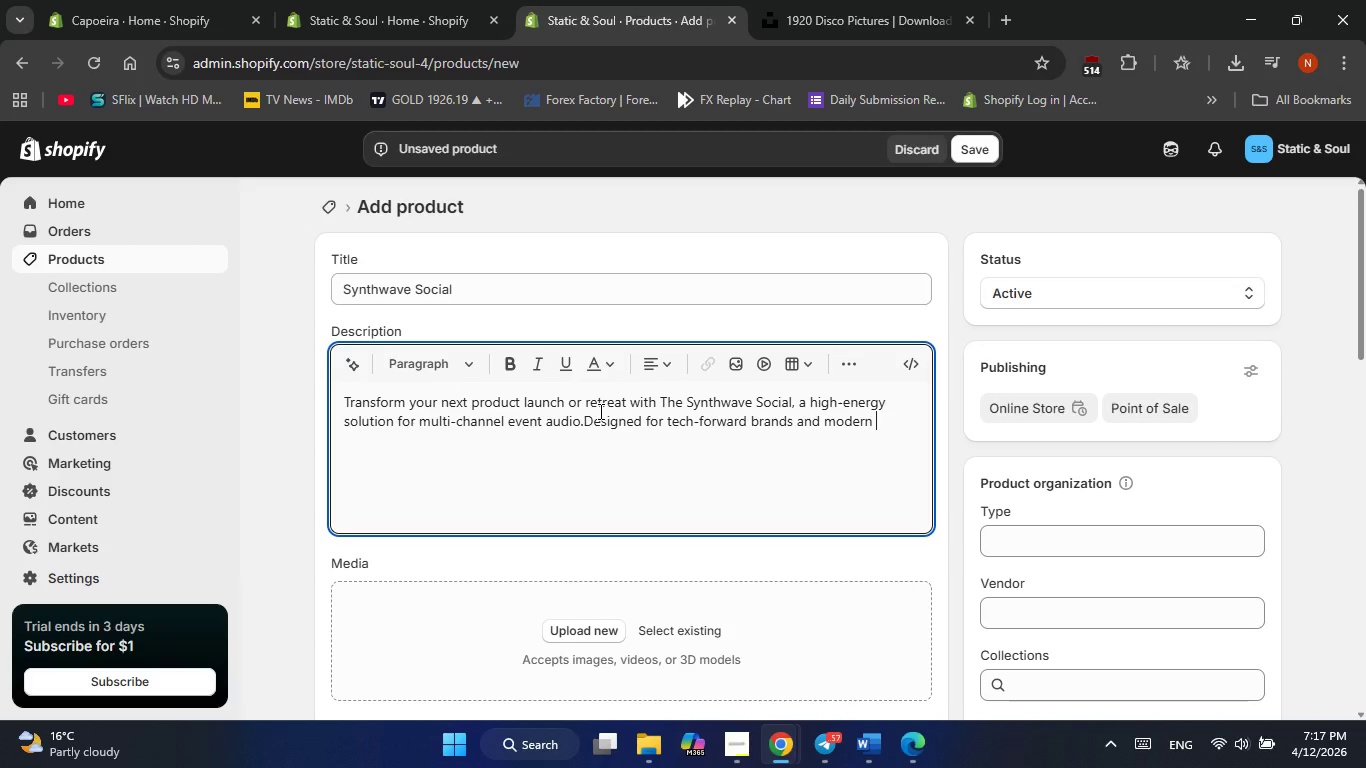 
type(corporate planners, these headphones feature vibrant LED rings that sync to your music, creating )
 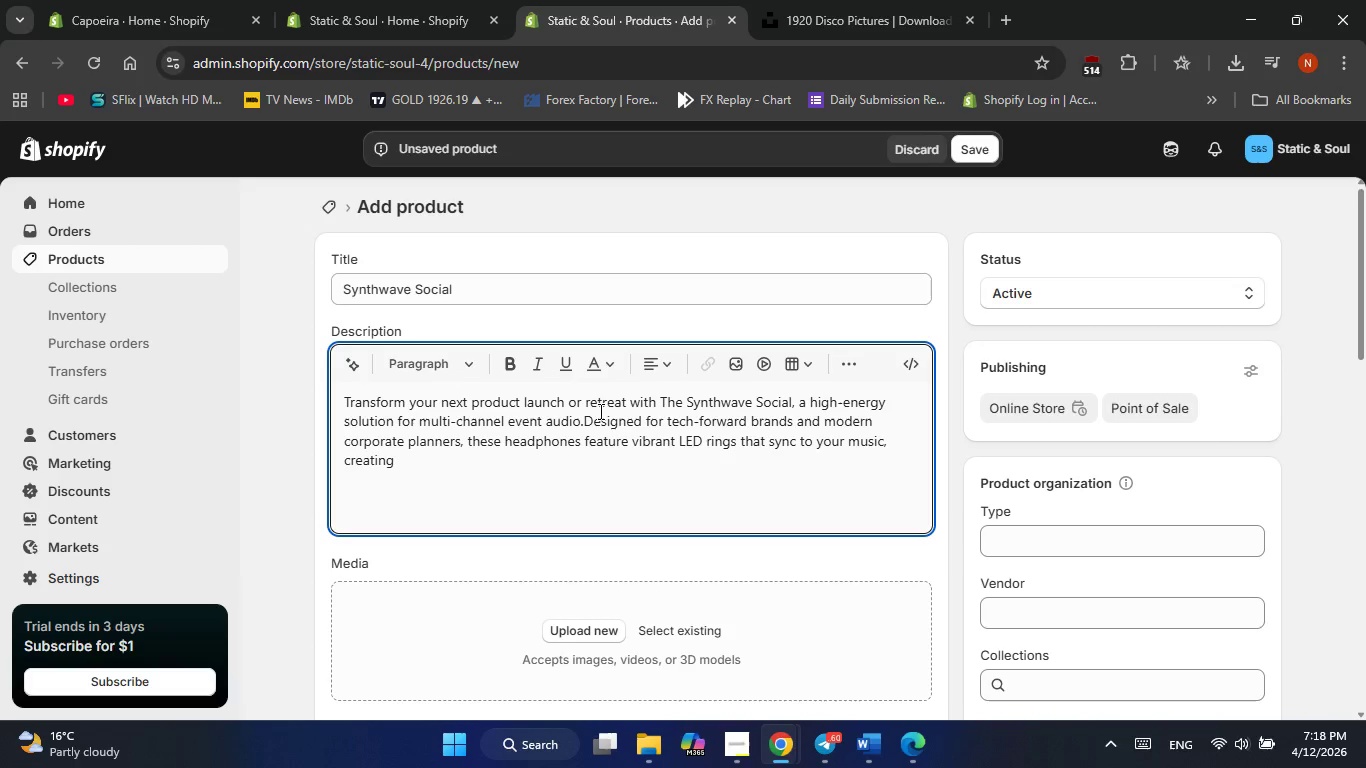 
wait(11.25)
 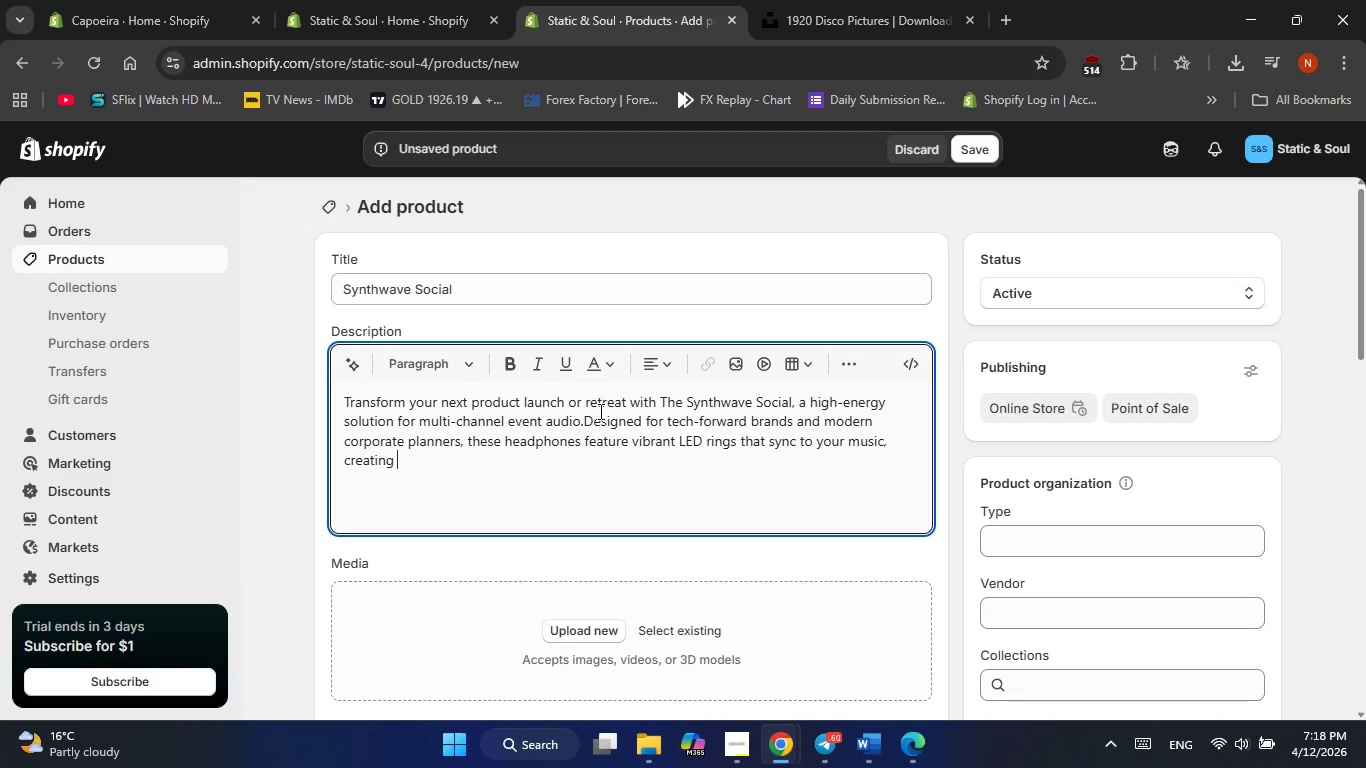 
type(a living light show on the dance floor.)
 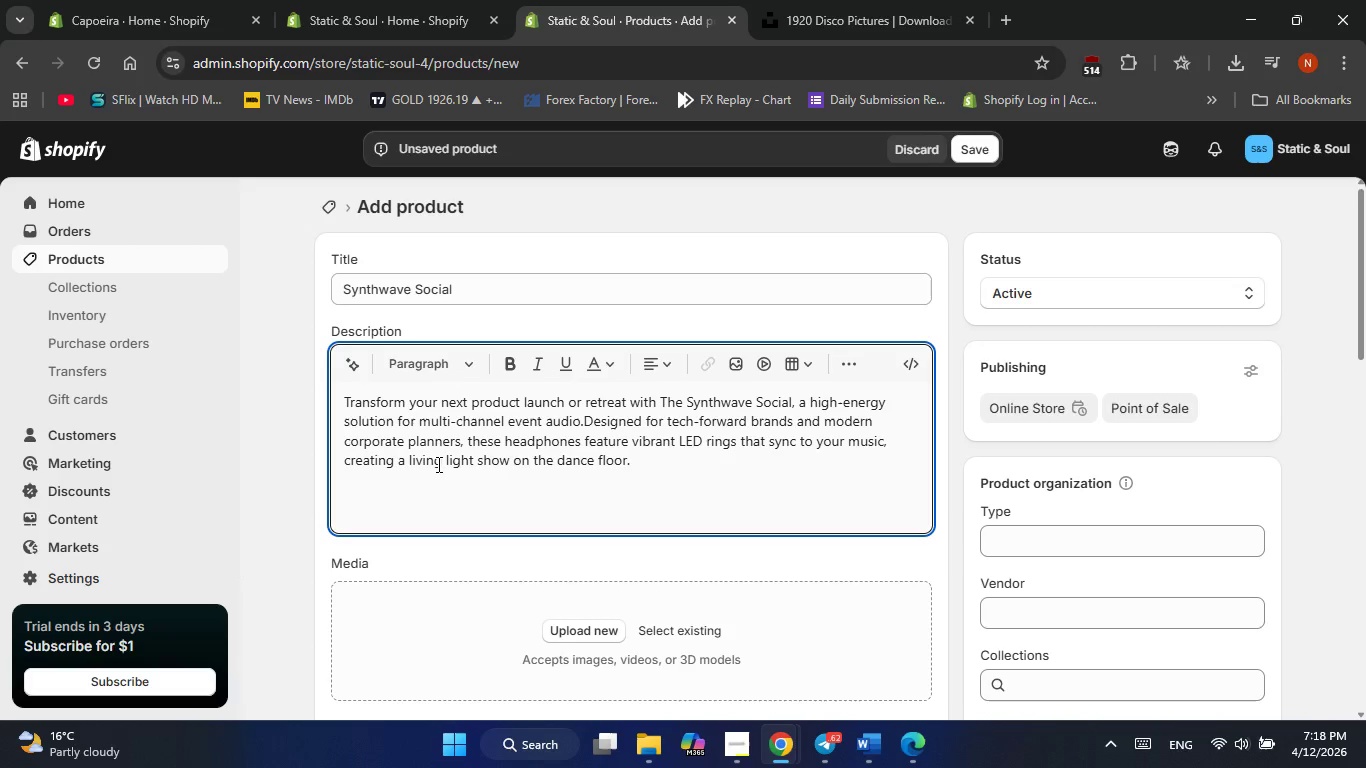 
key(Enter)
 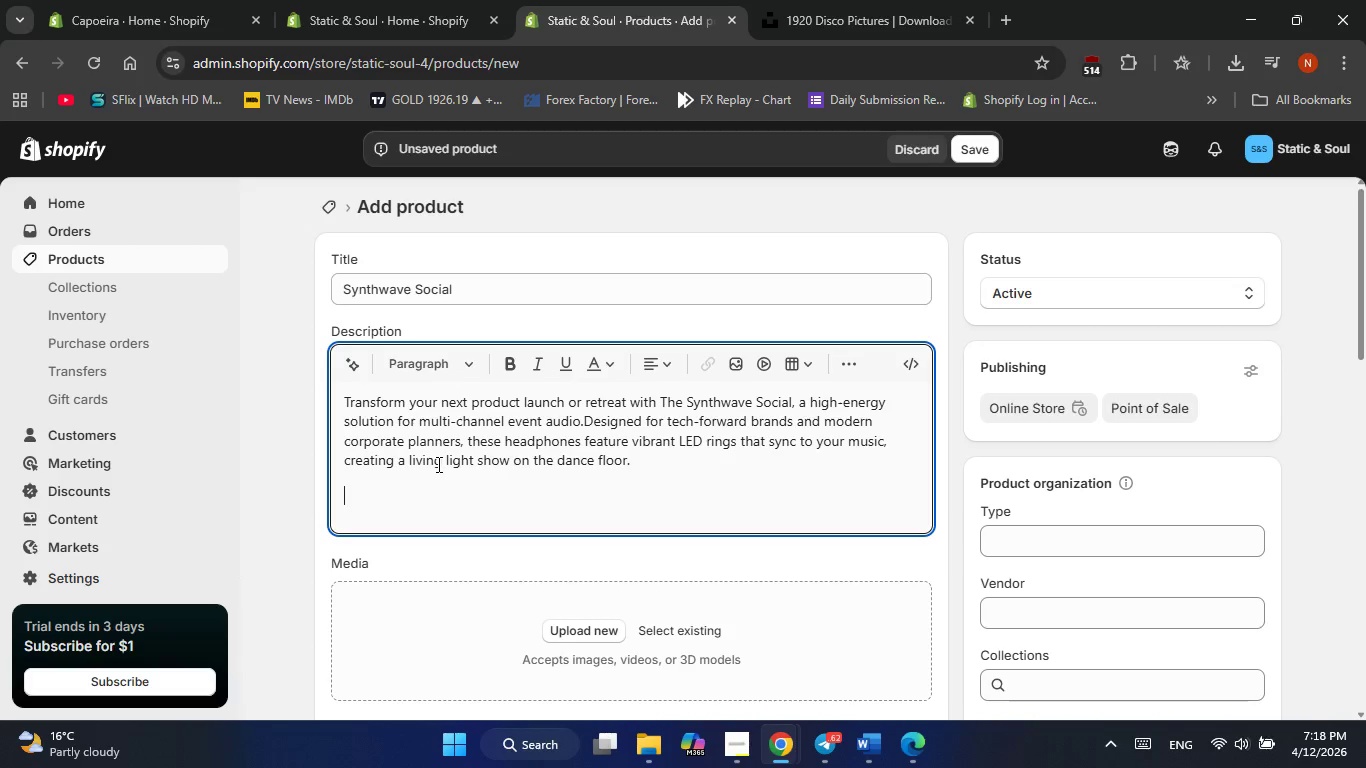 
type(This isn't just rental )
key(Backspace)
type(; it's a full )
key(Backspace)
type(-scale boutiquew )
key(Backspace)
key(Backspace)
type( headphone party activation. With three )
key(Backspace)
type(-channel)
 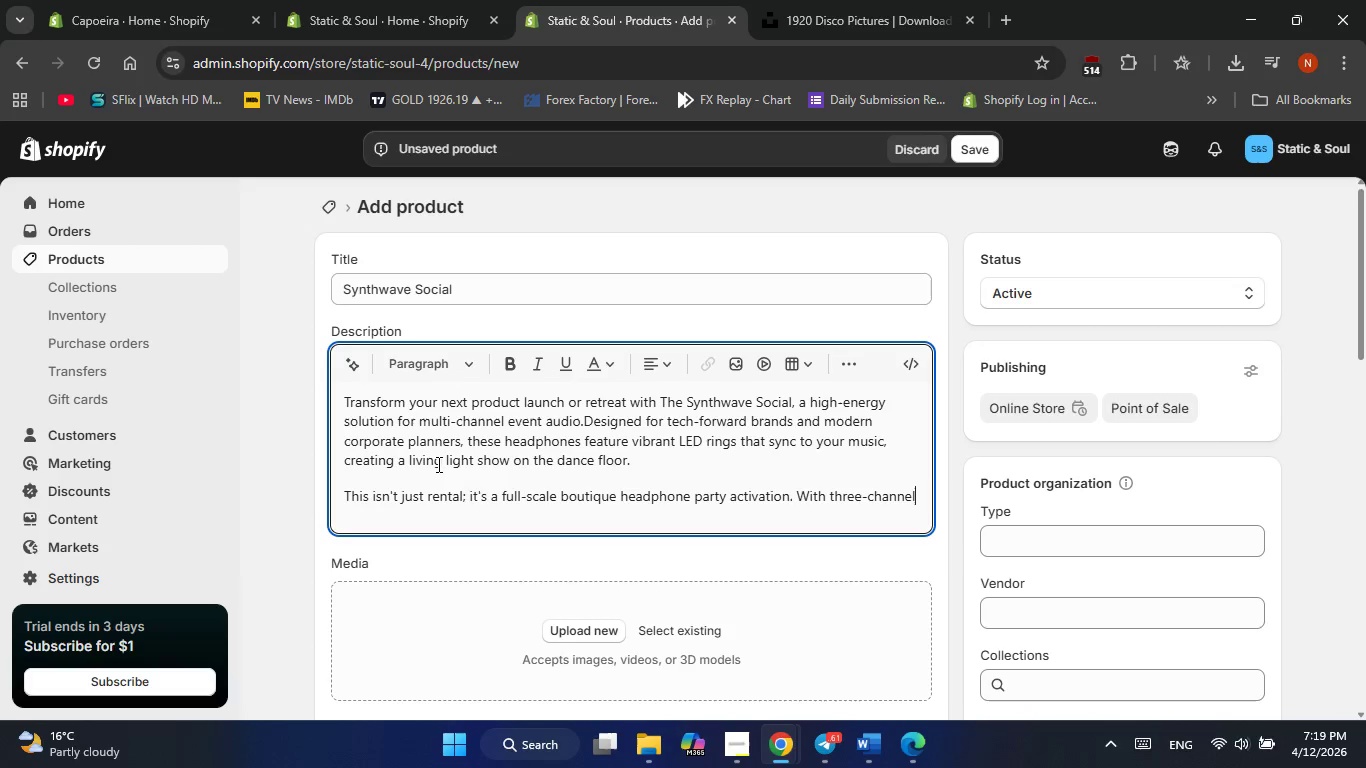 
wait(7.03)
 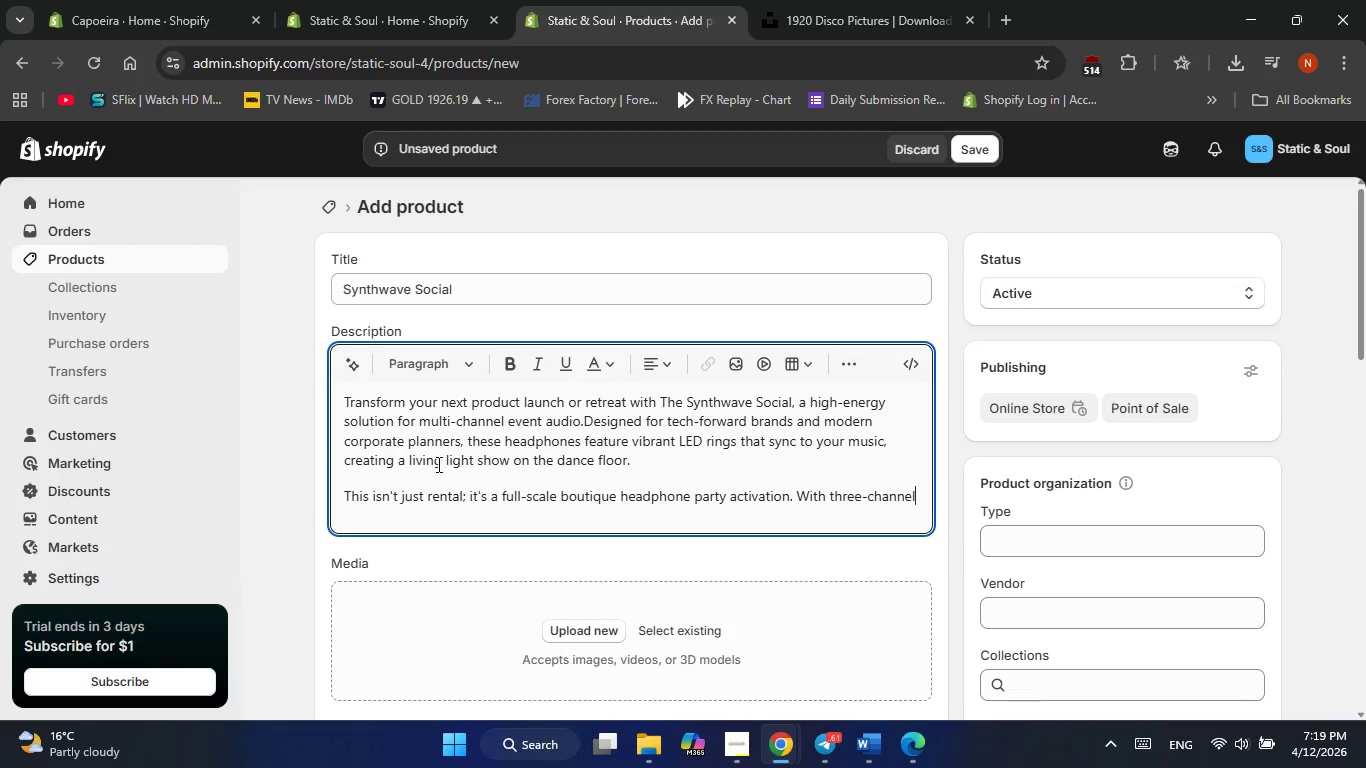 
type( toggling )
key(Backspace)
type(, you can host "battle of the DJs" or provide simula)
 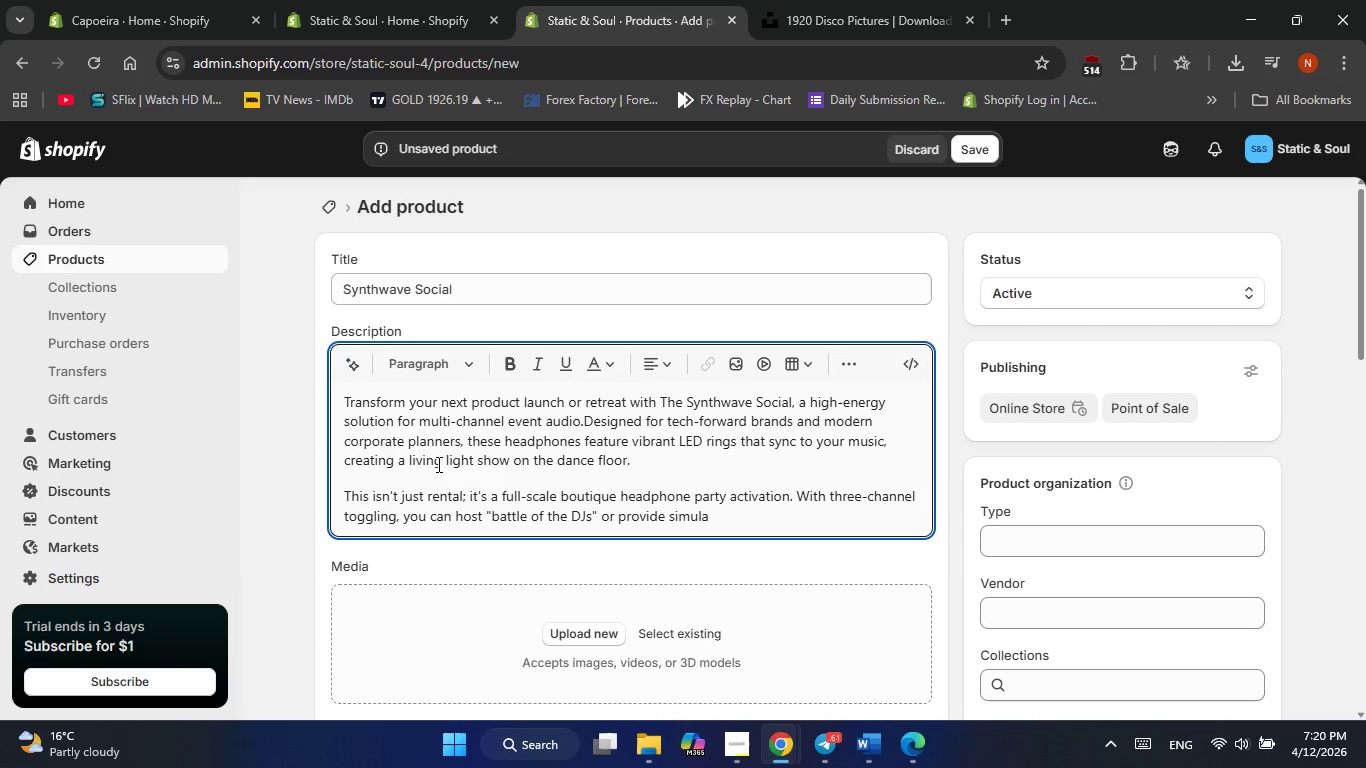 
wait(9.61)
 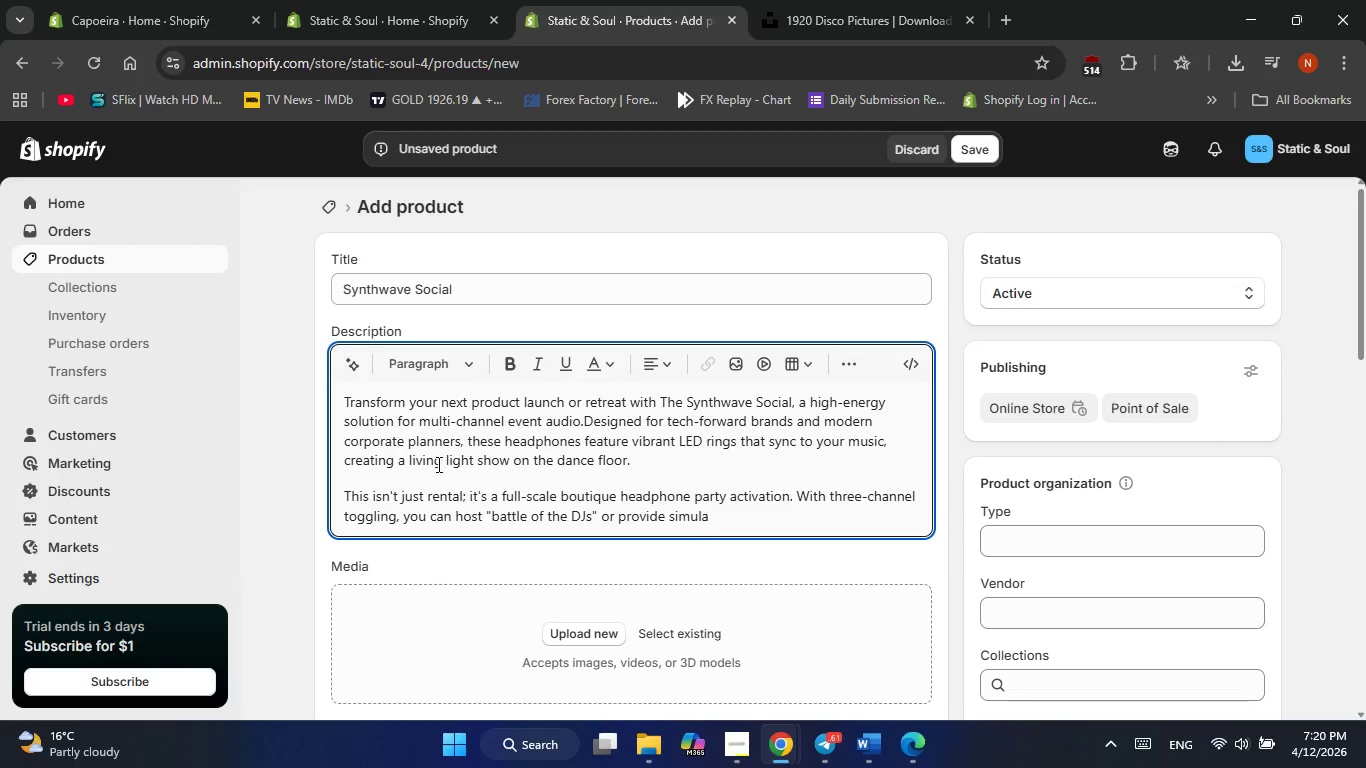 
key(Backspace)
type(taneous multi-lingual presentations)
 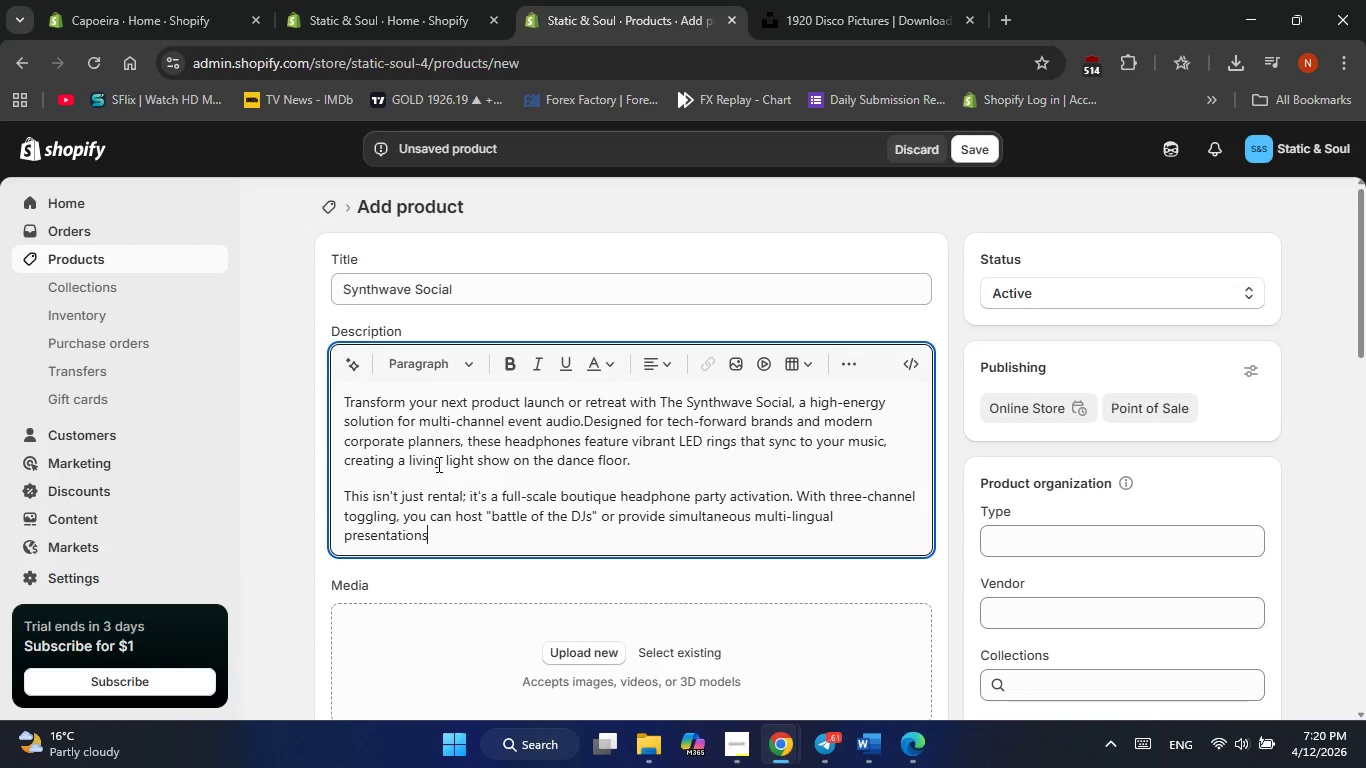 
type( without audio bleed or interface)
 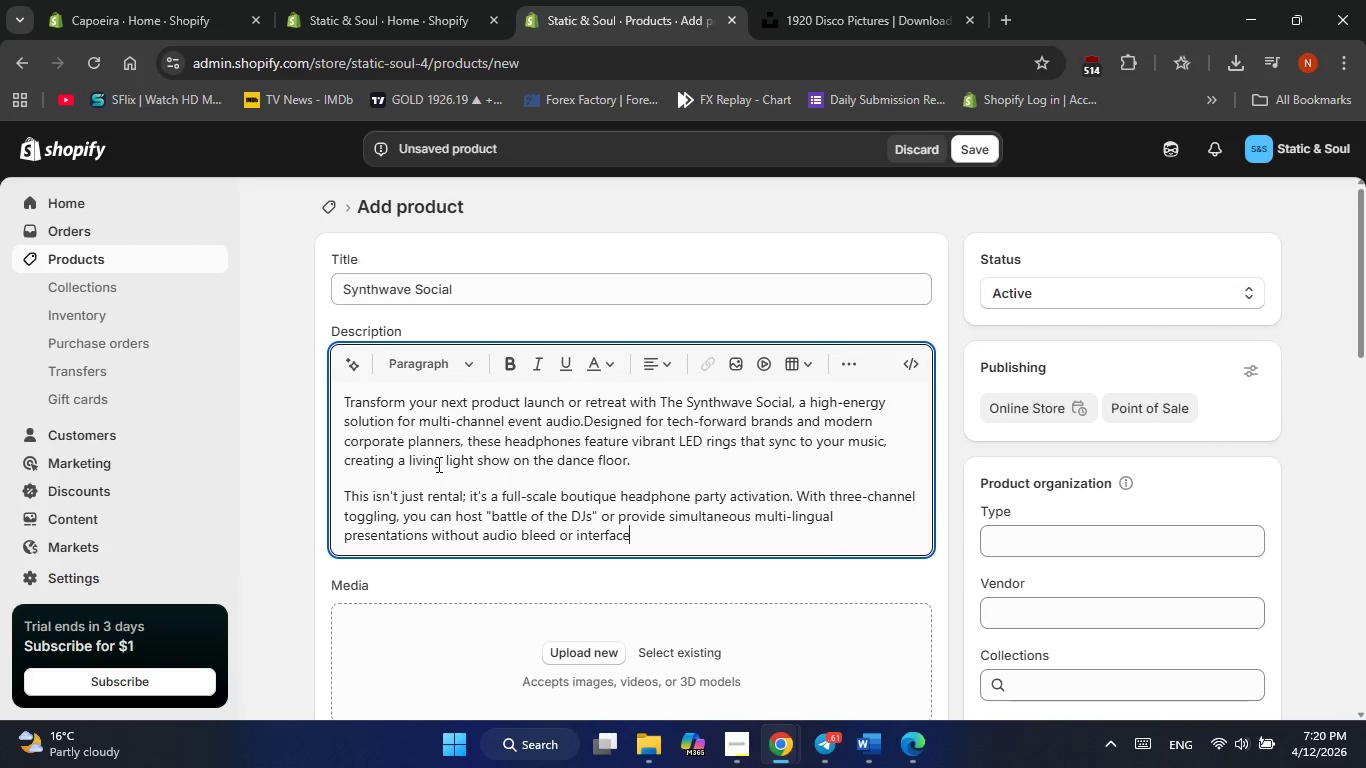 
wait(7.28)
 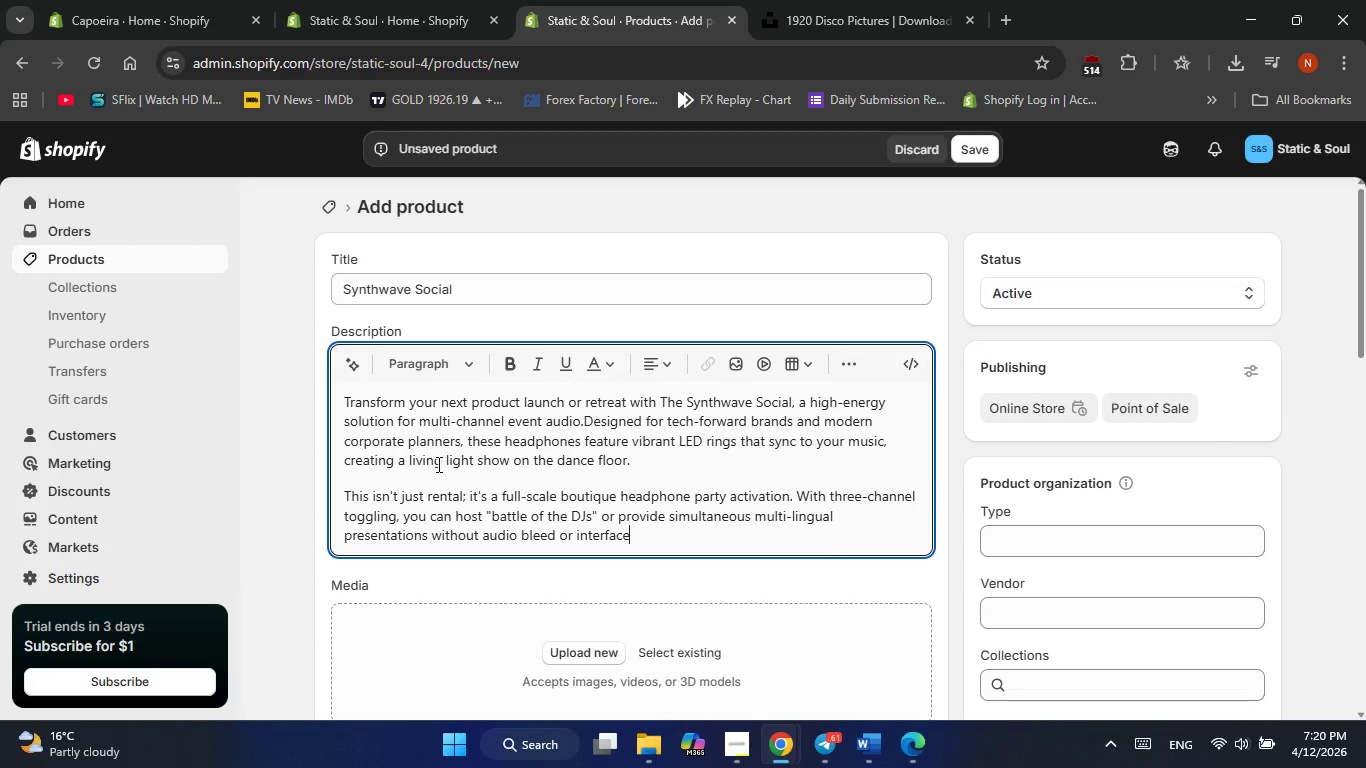 
key(Backspace)
key(Backspace)
key(Backspace)
type(erence.)
 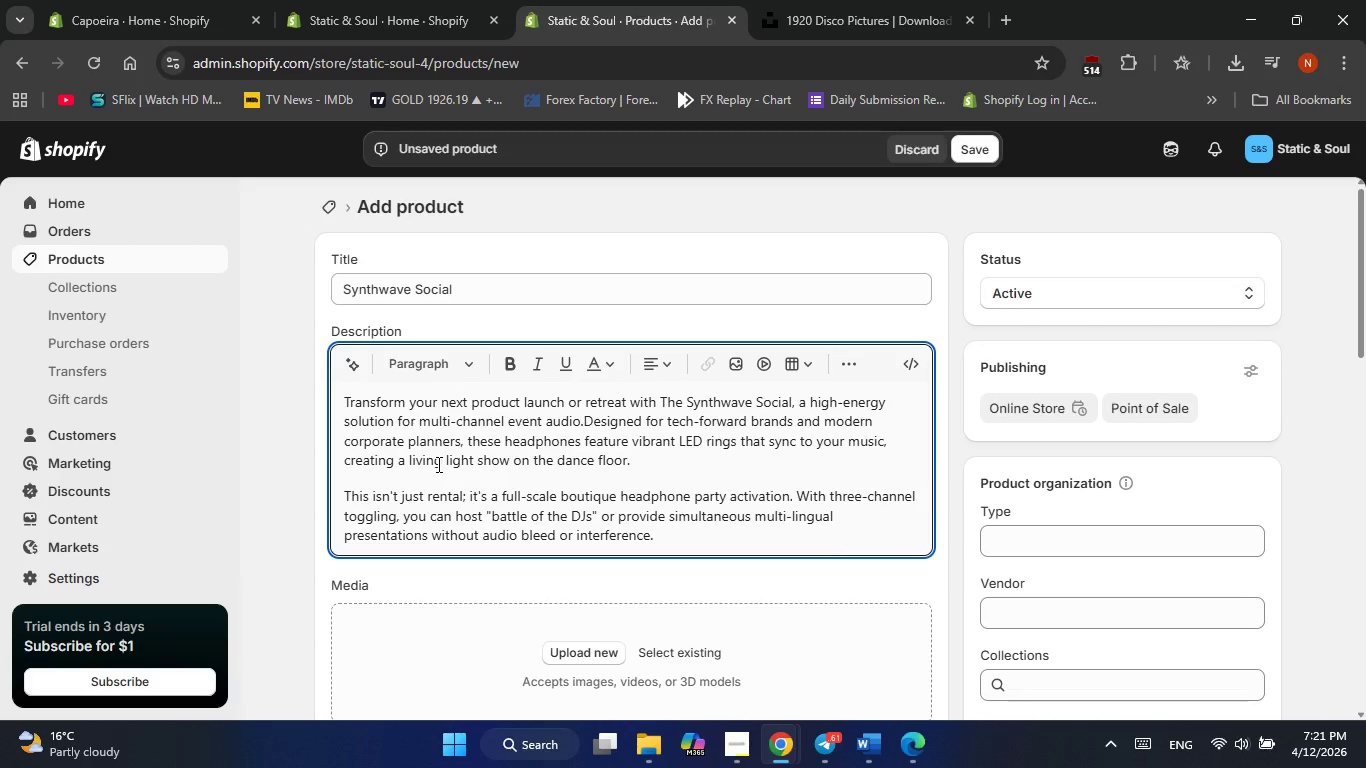 
wait(7.94)
 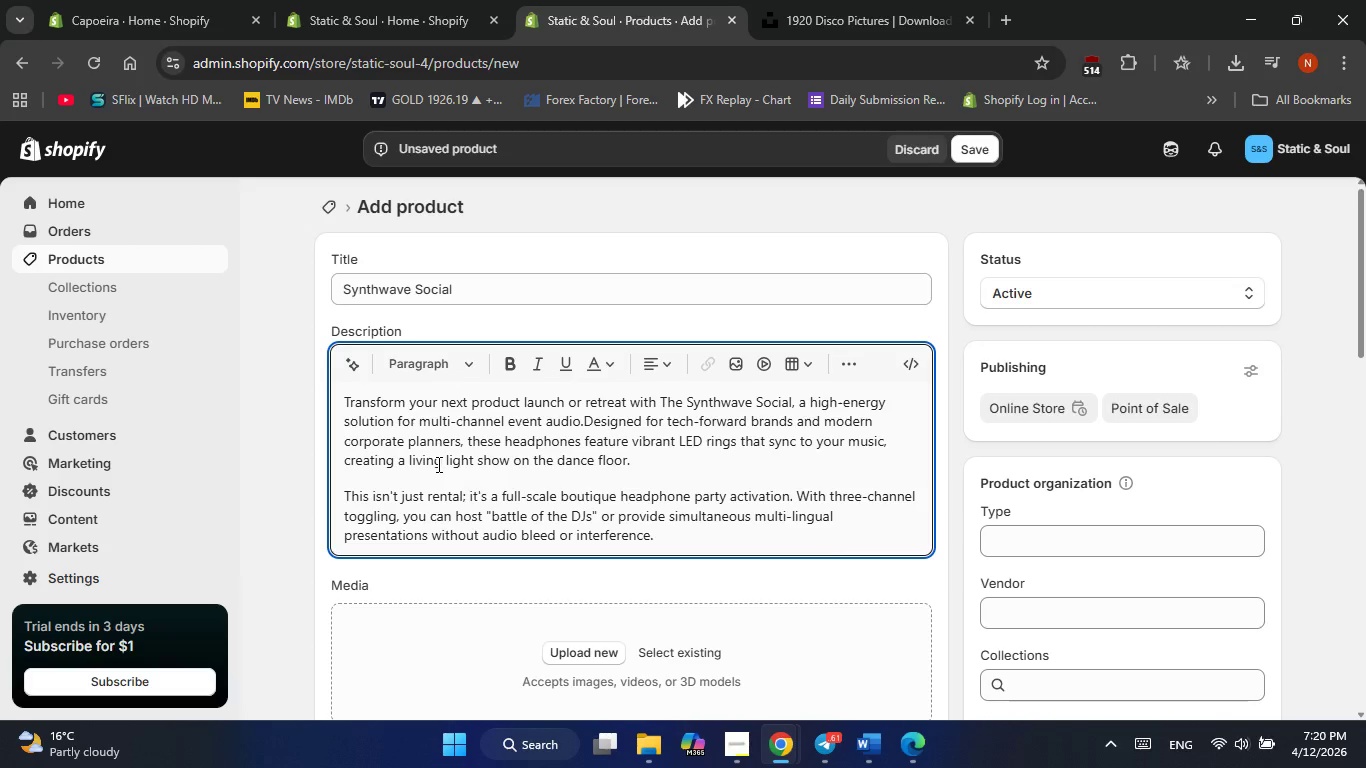 
key(Enter)
 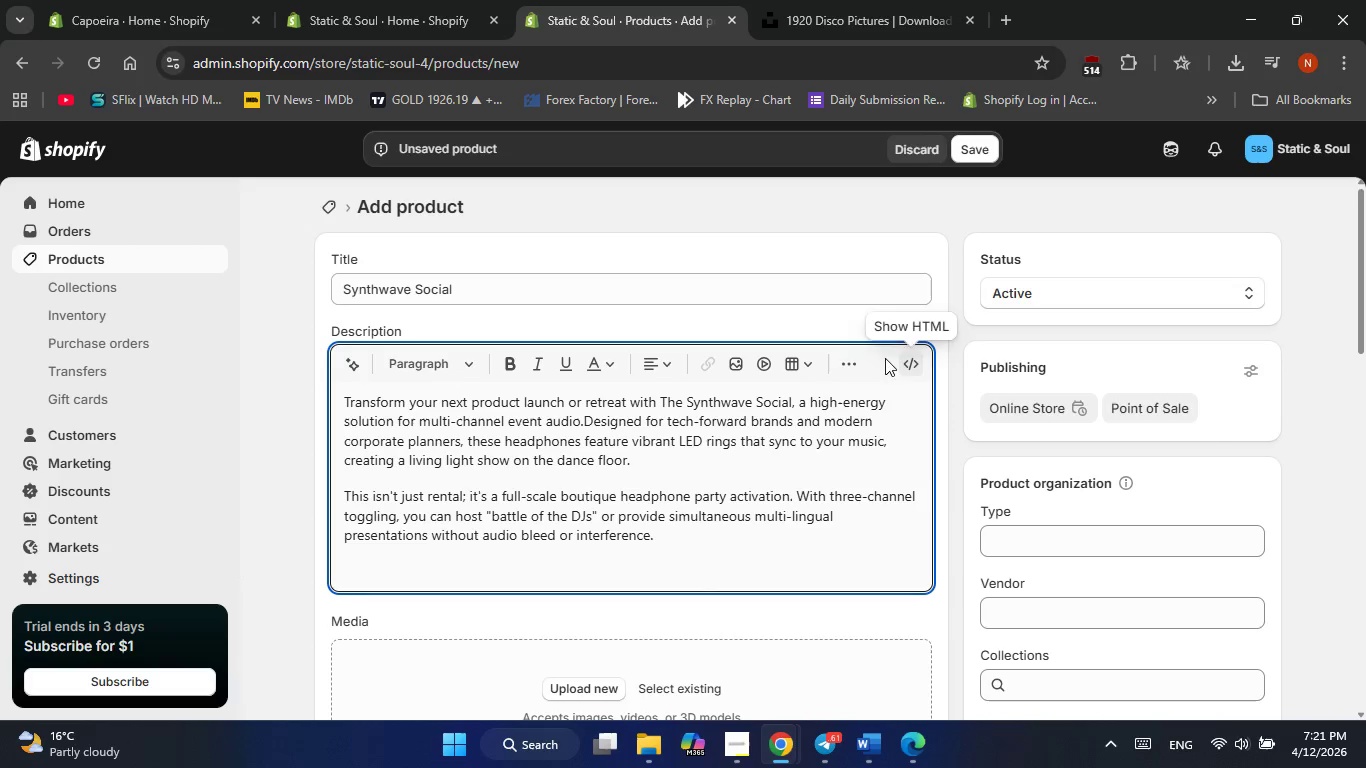 
left_click_drag(start_coordinate=[835, 358], to_coordinate=[843, 363])
 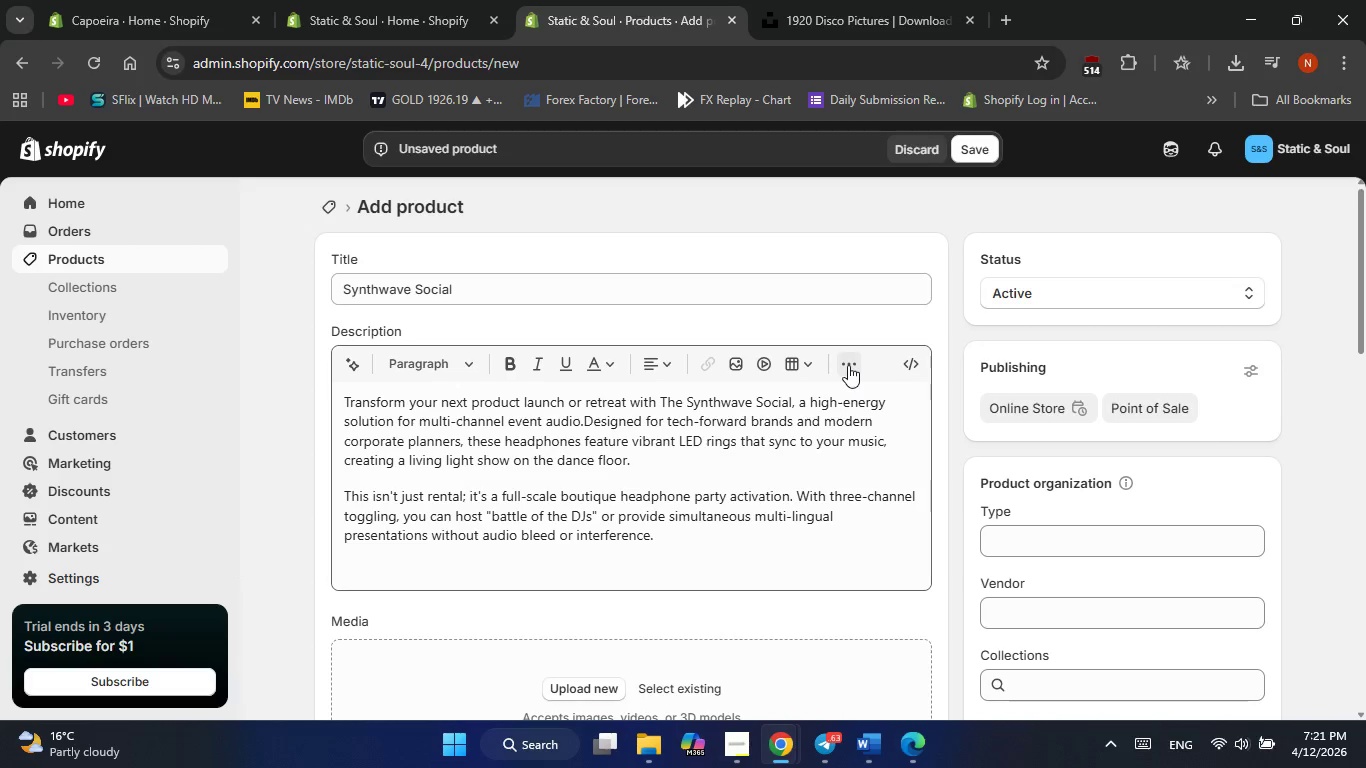 
left_click([848, 365])
 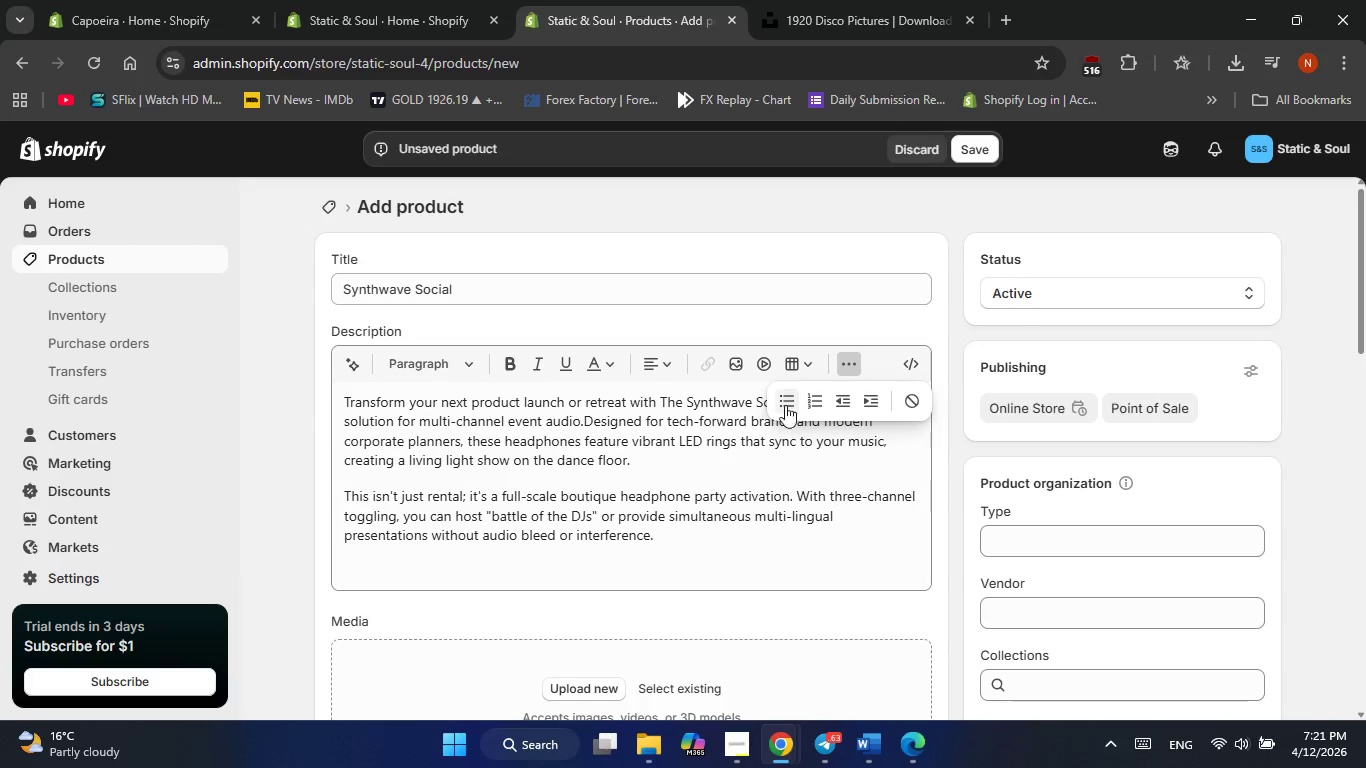 
left_click([785, 405])
 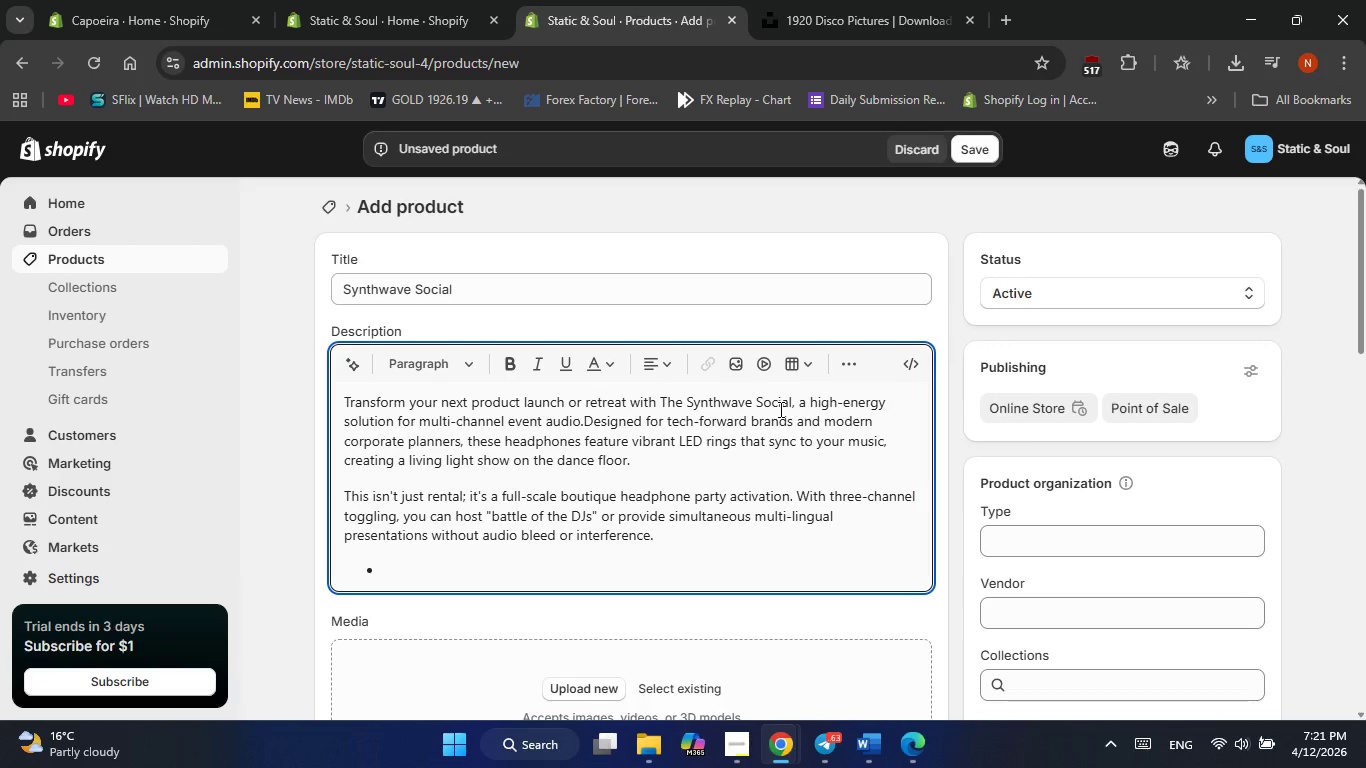 
type(Multi)
key(Backspace)
key(Backspace)
key(Backspace)
key(Backspace)
key(Backspace)
 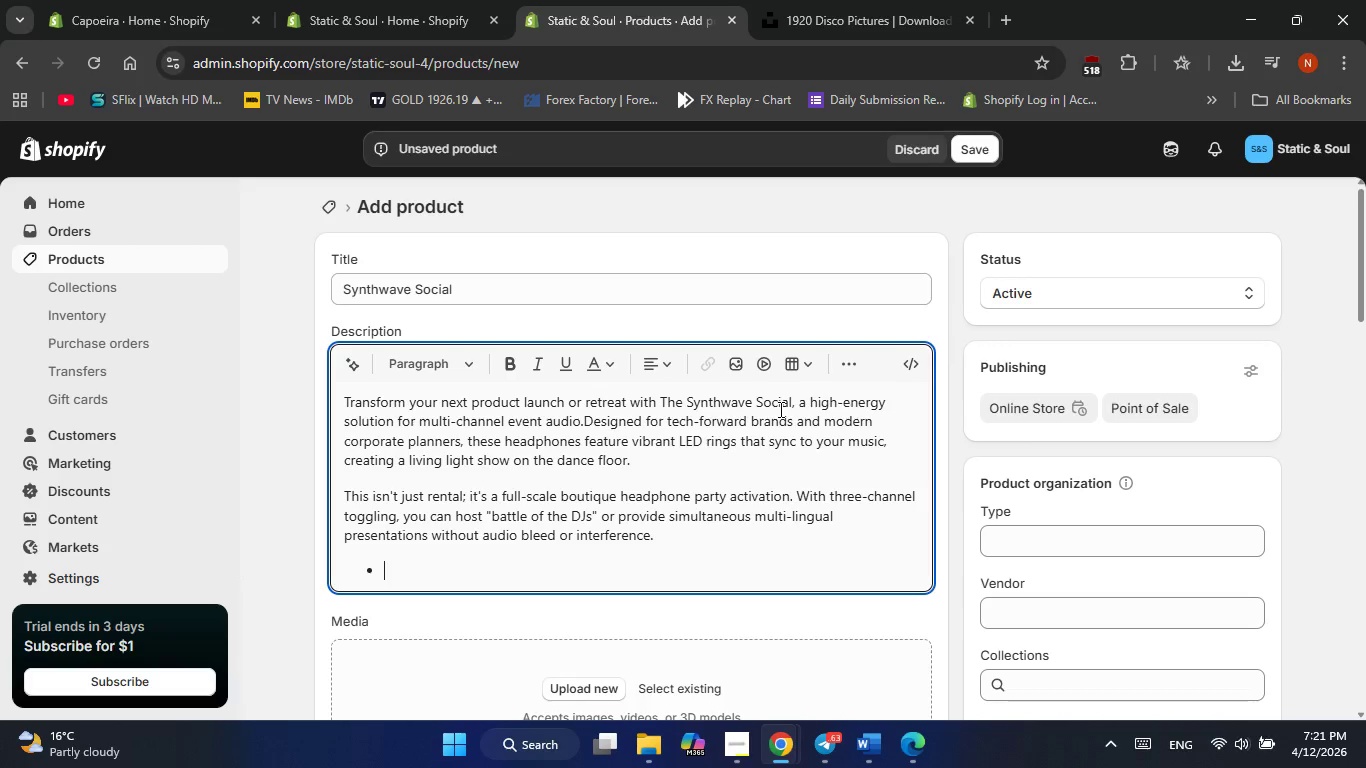 
key(Control+B)
 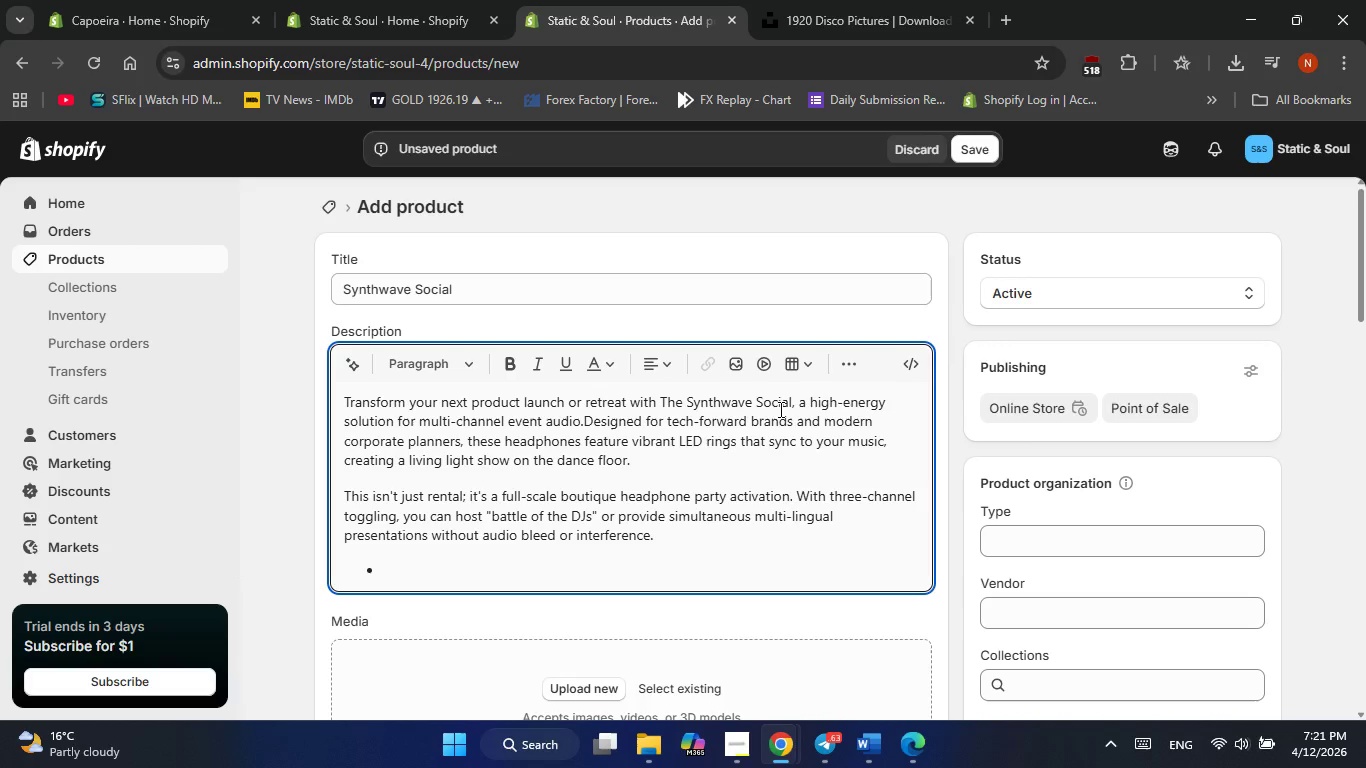 
type(Multi-Chanee)
key(Backspace)
key(Backspace)
type(nel Versatility )
key(Backspace)
type(: )
 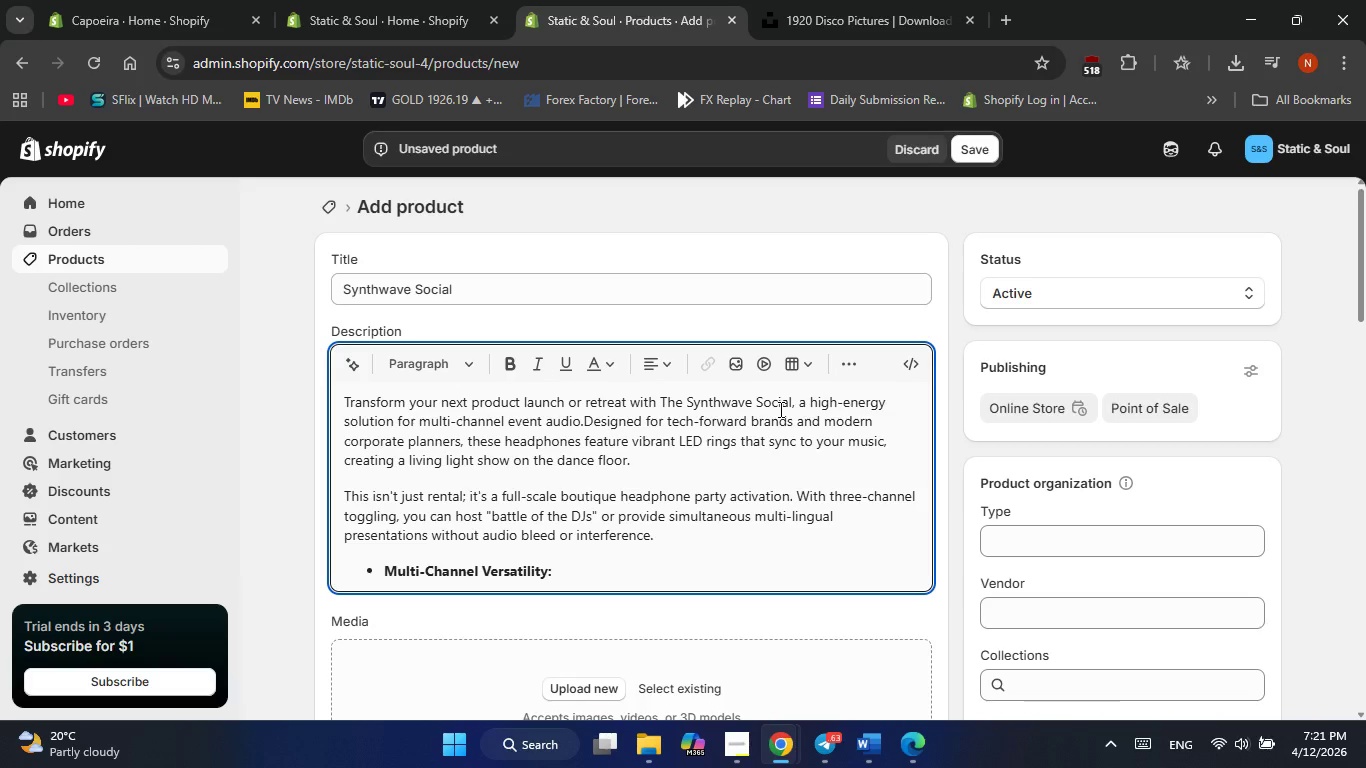 
key(Control+ControlLeft)
 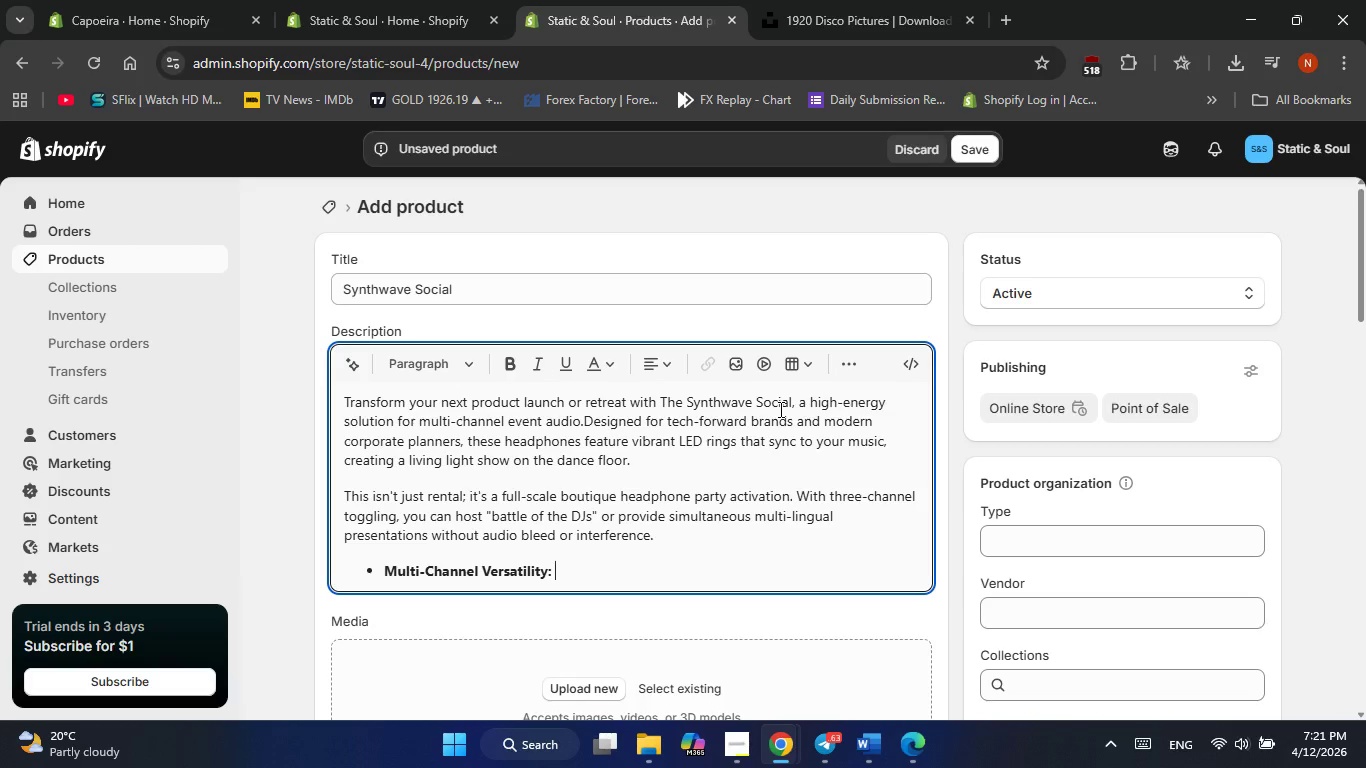 
key(Control+B)
 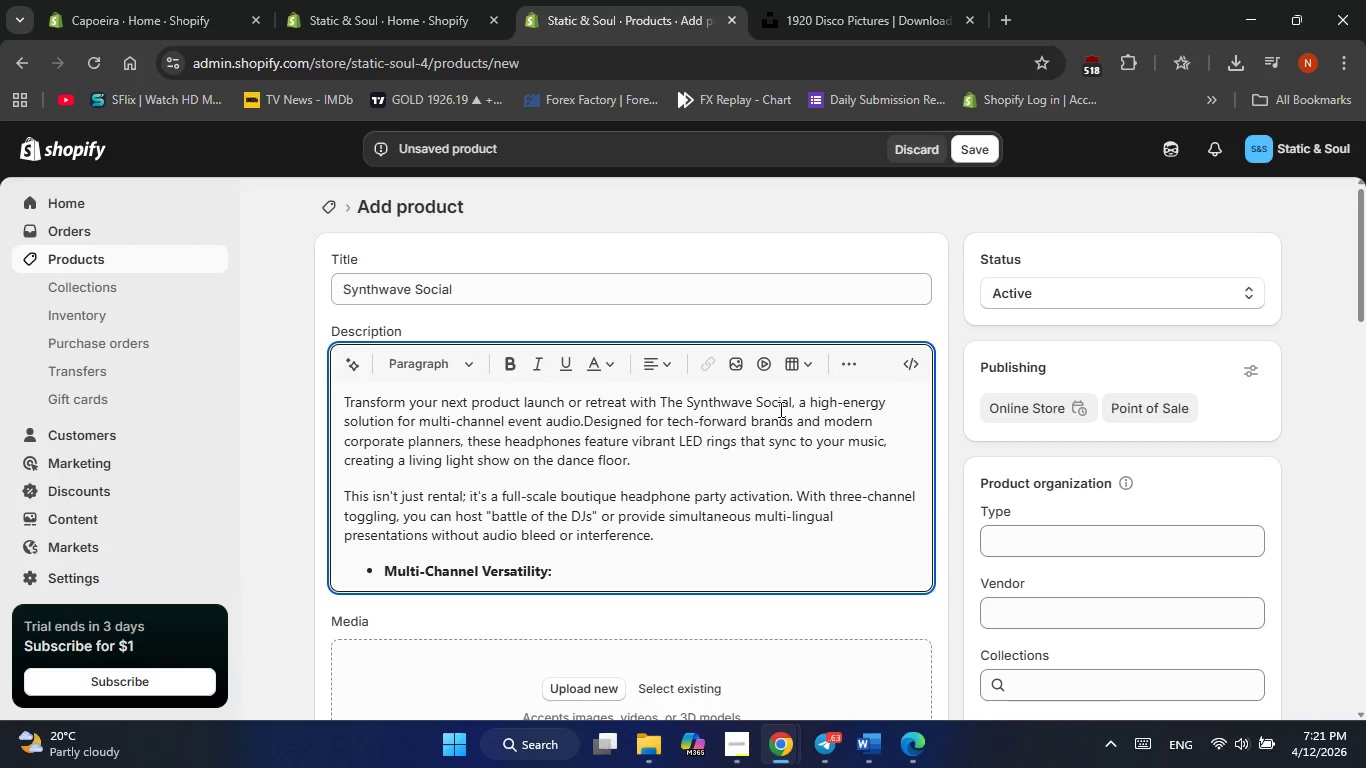 
type(3 distinc)
 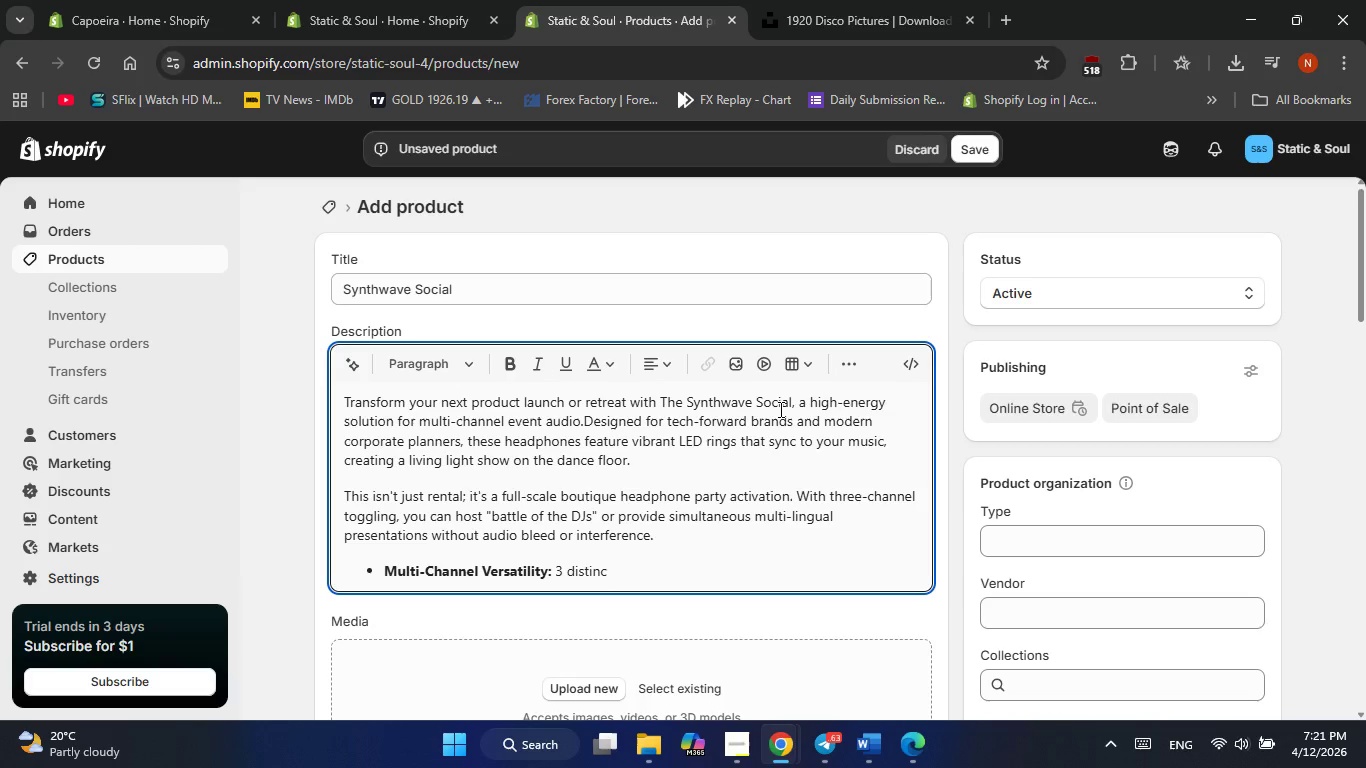 
type(t audio streams with color-codeed LED feedback.)
 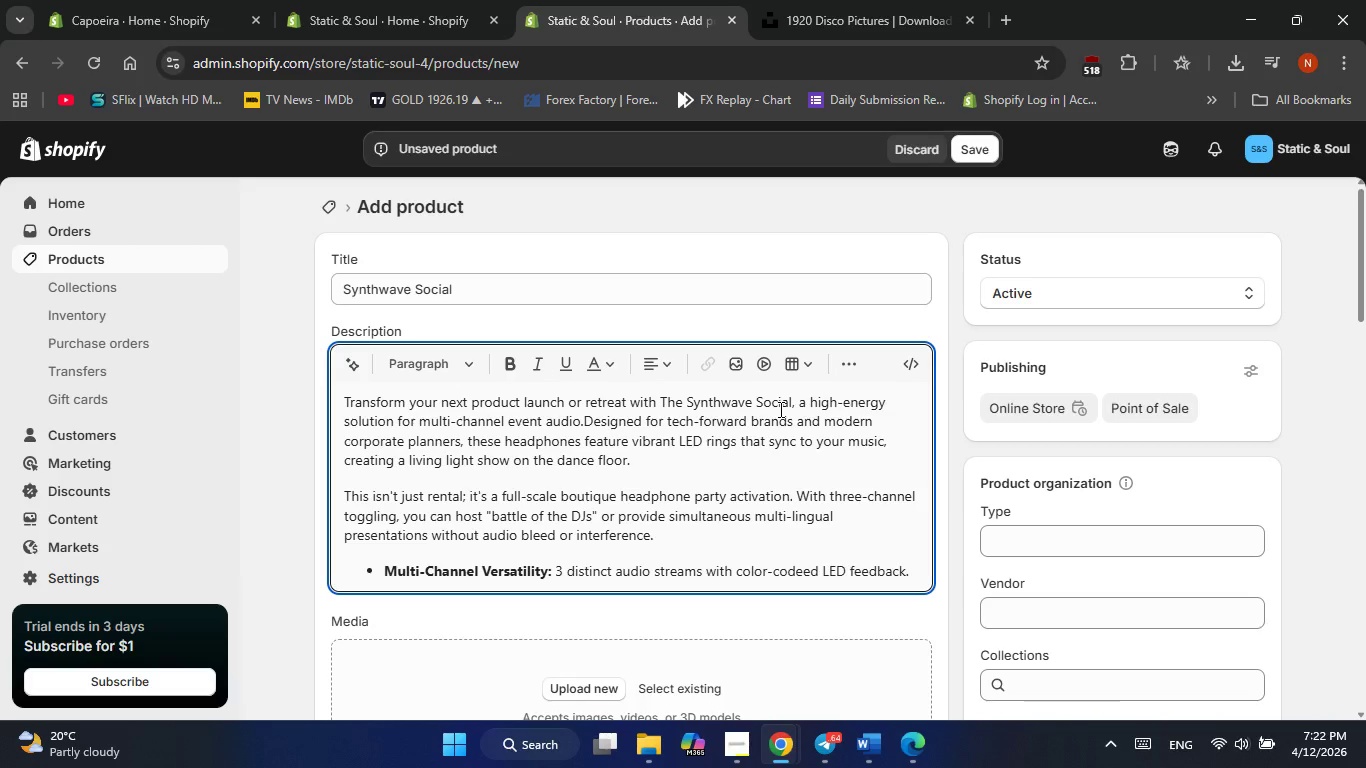 
key(Enter)
 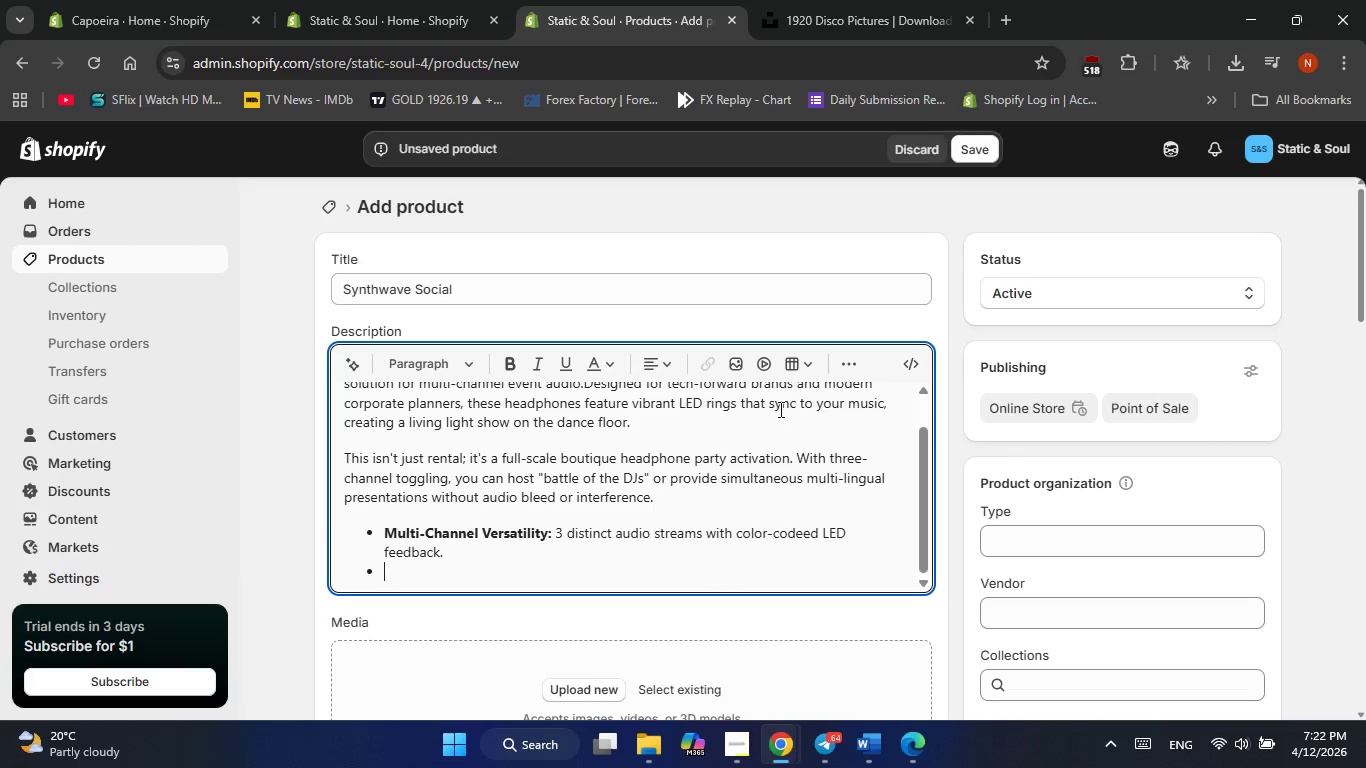 
wait(6.2)
 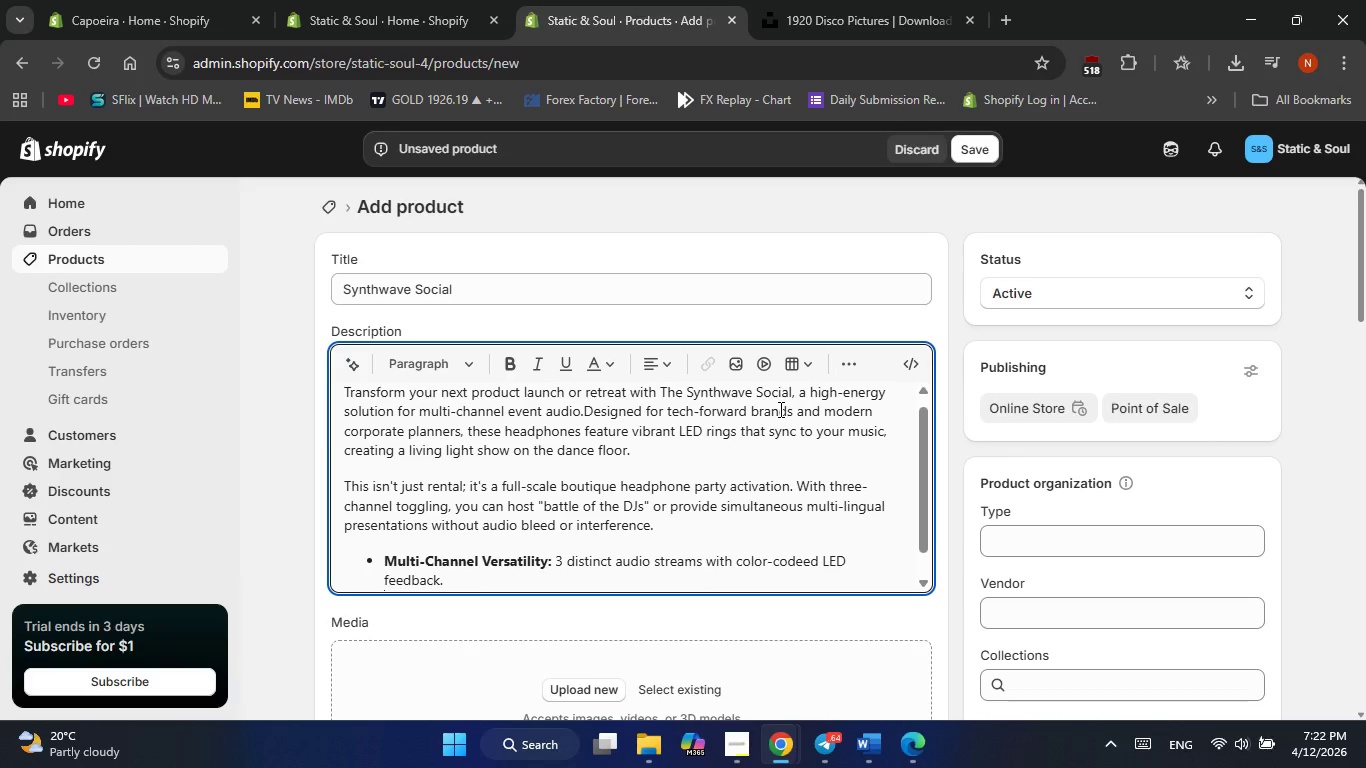 
type(Total Immersion: )
 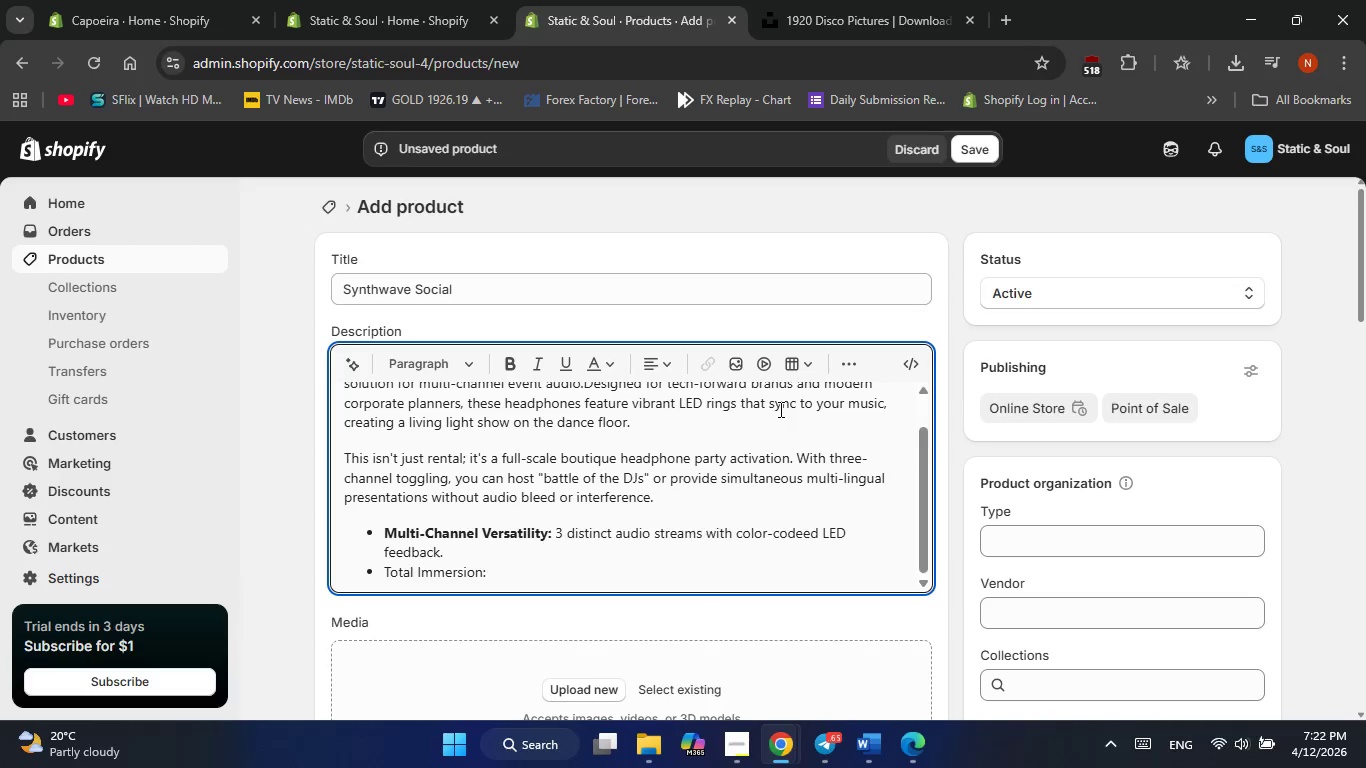 
 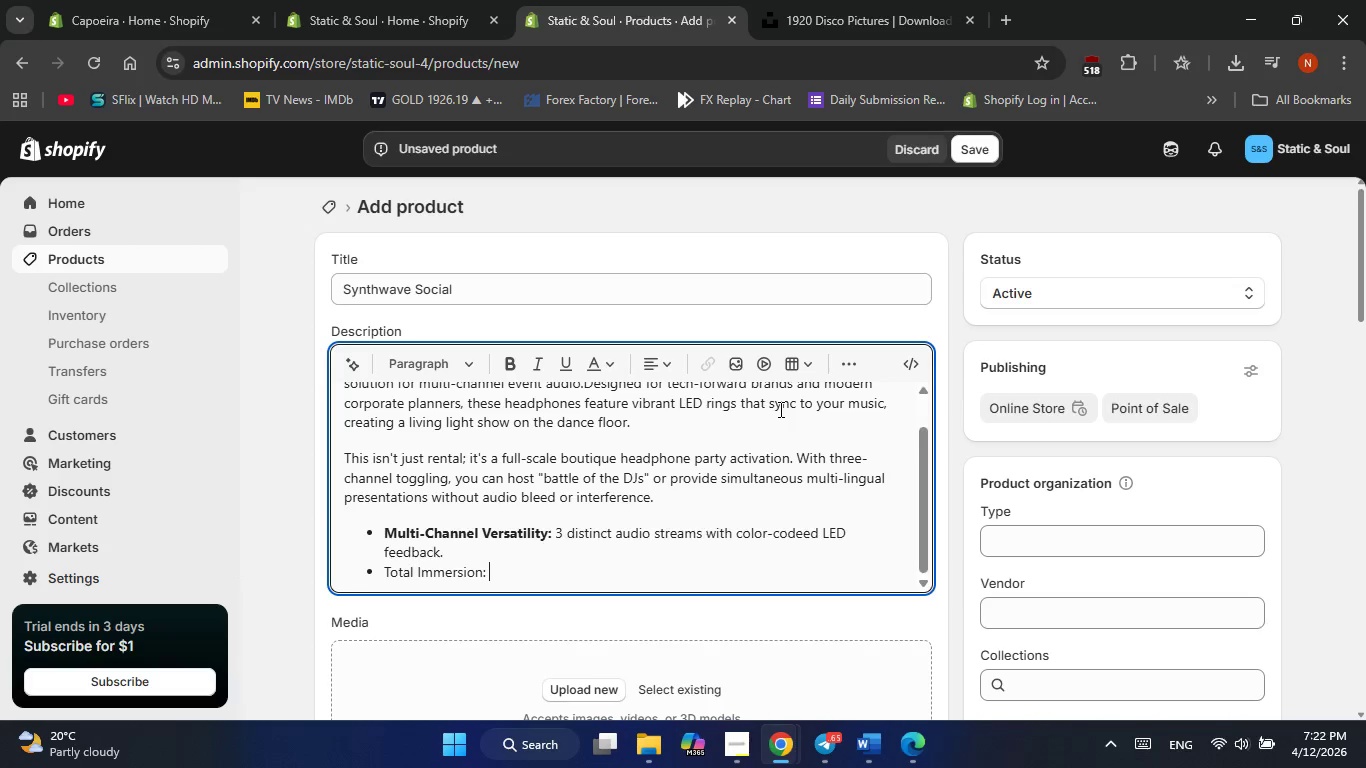 
hold_key(key=ShiftLeft, duration=0.62)
 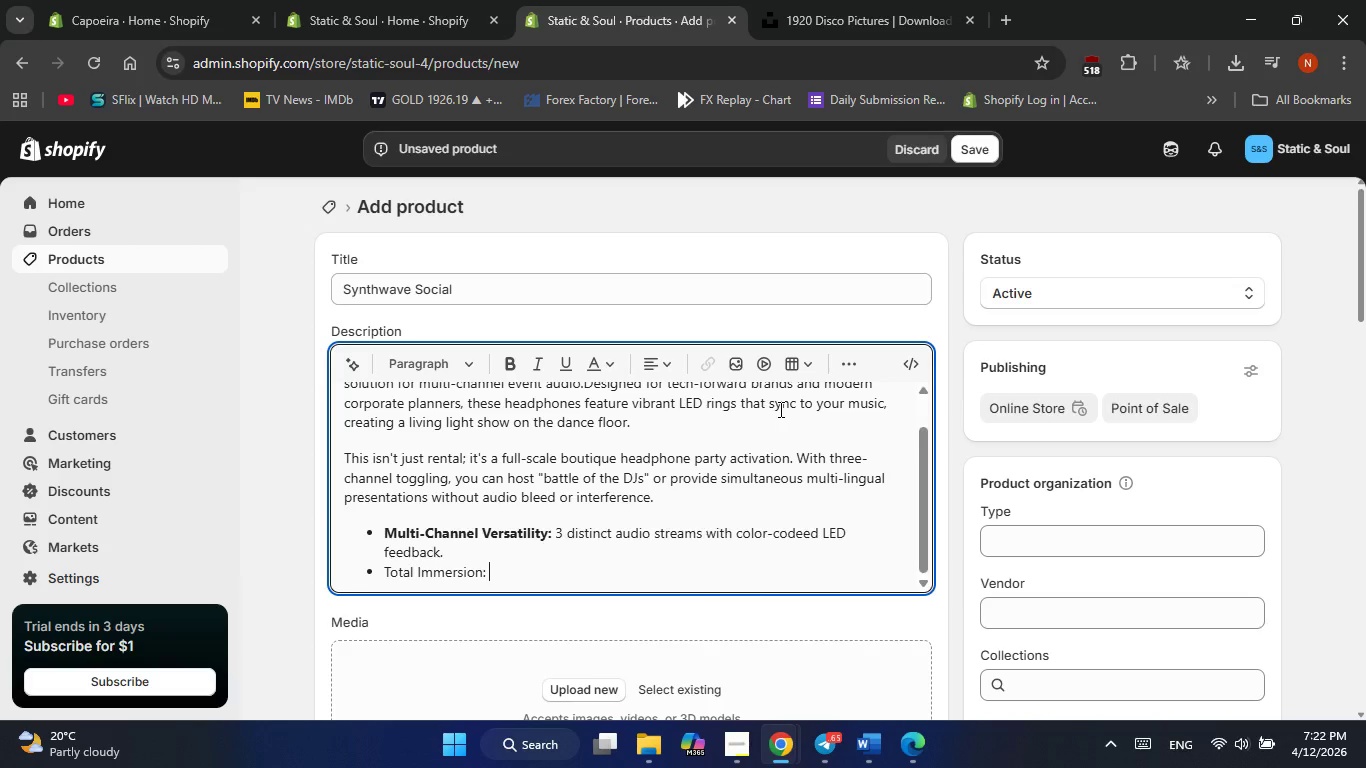 
key(ArrowLeft)
 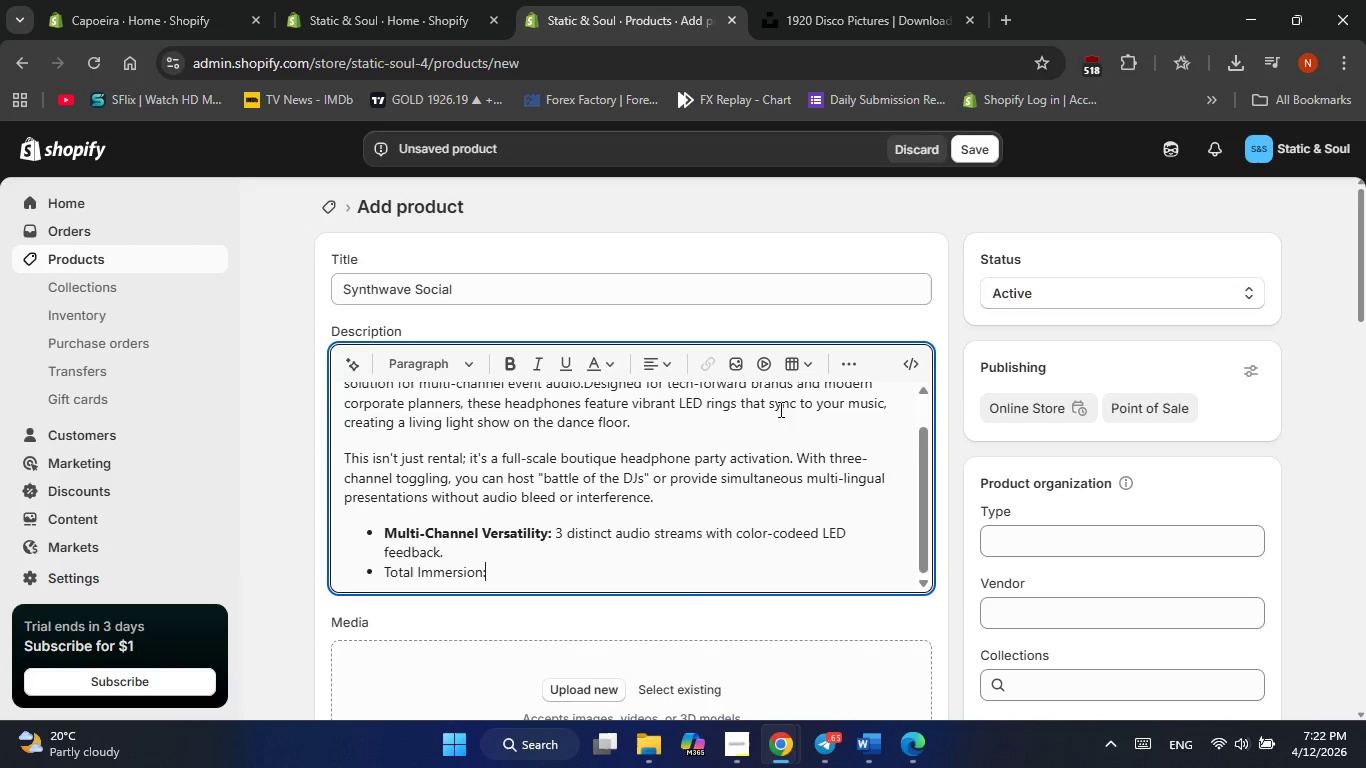 
key(Control+Shift+ArrowLeft)
 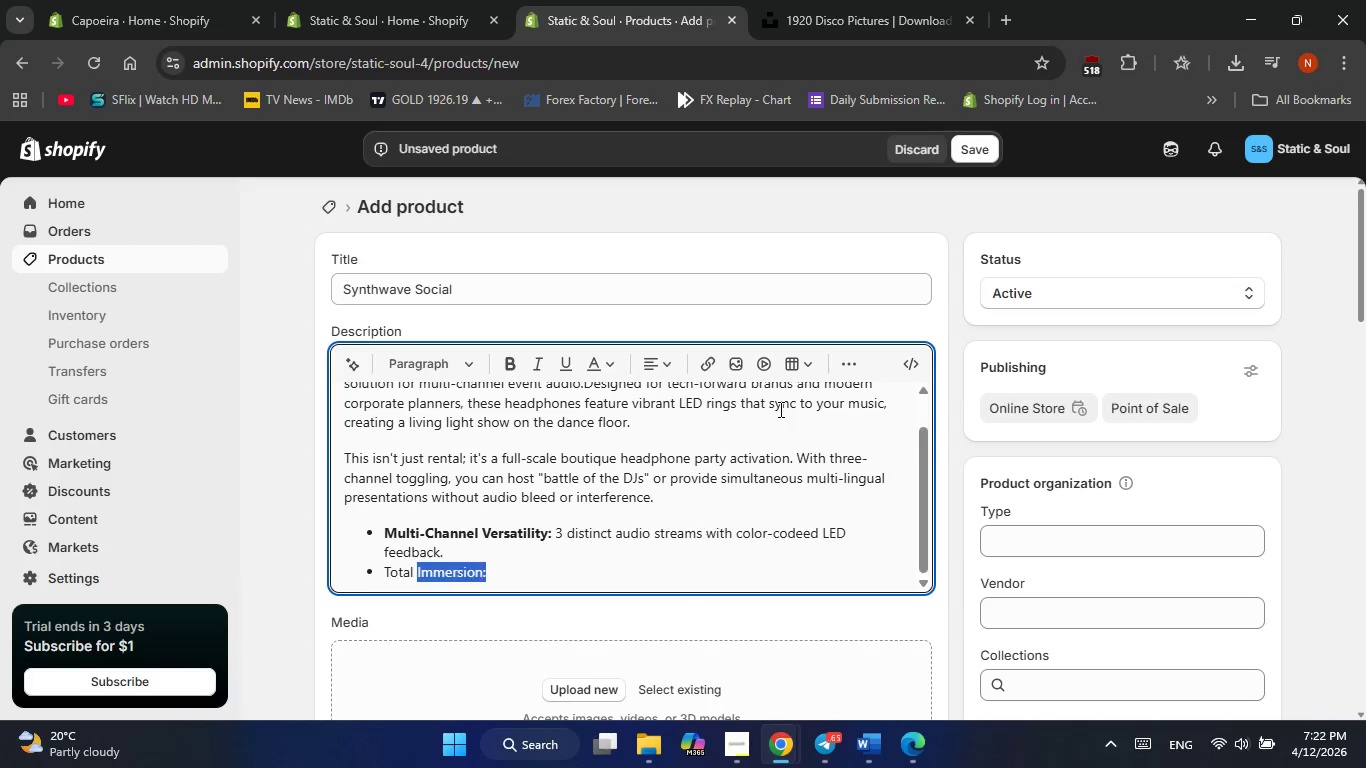 
key(Control+Shift+ArrowLeft)
 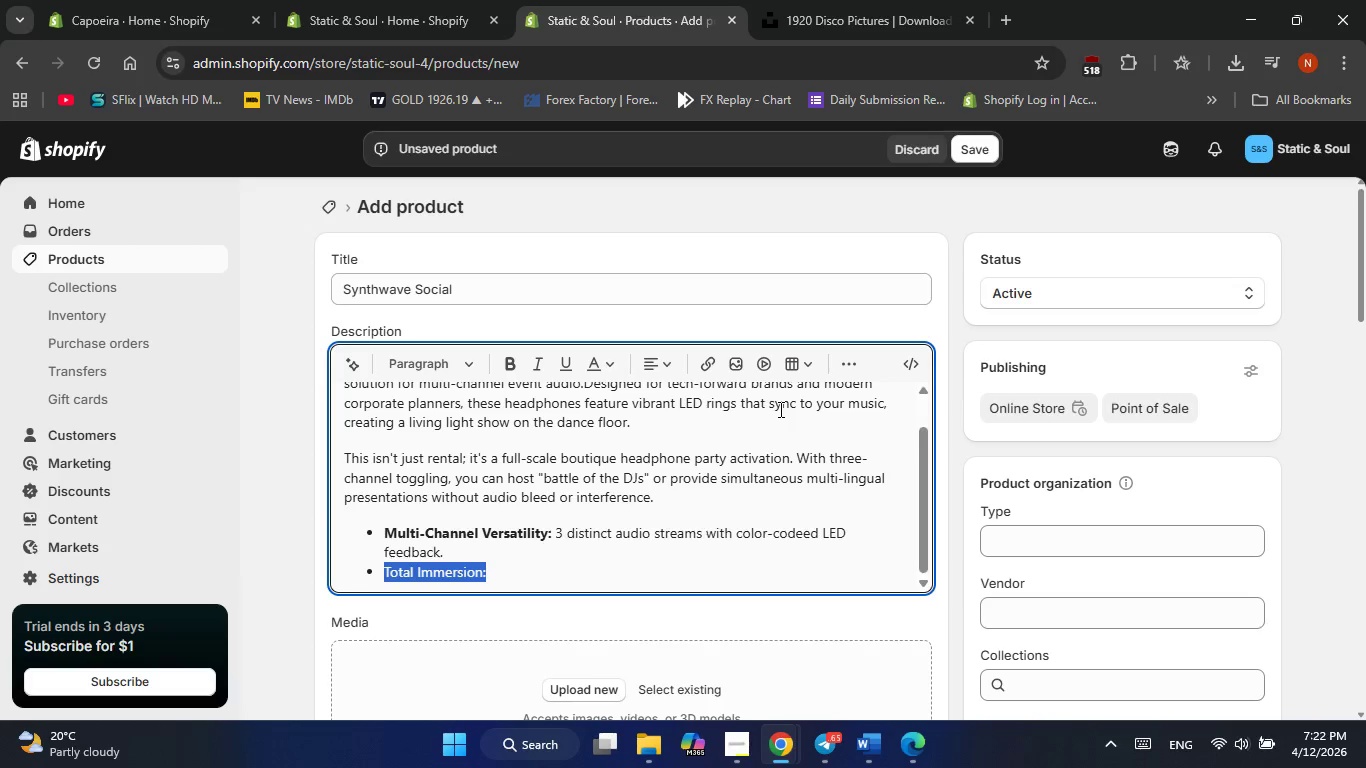 
key(Control+Shift+ArrowLeft)
 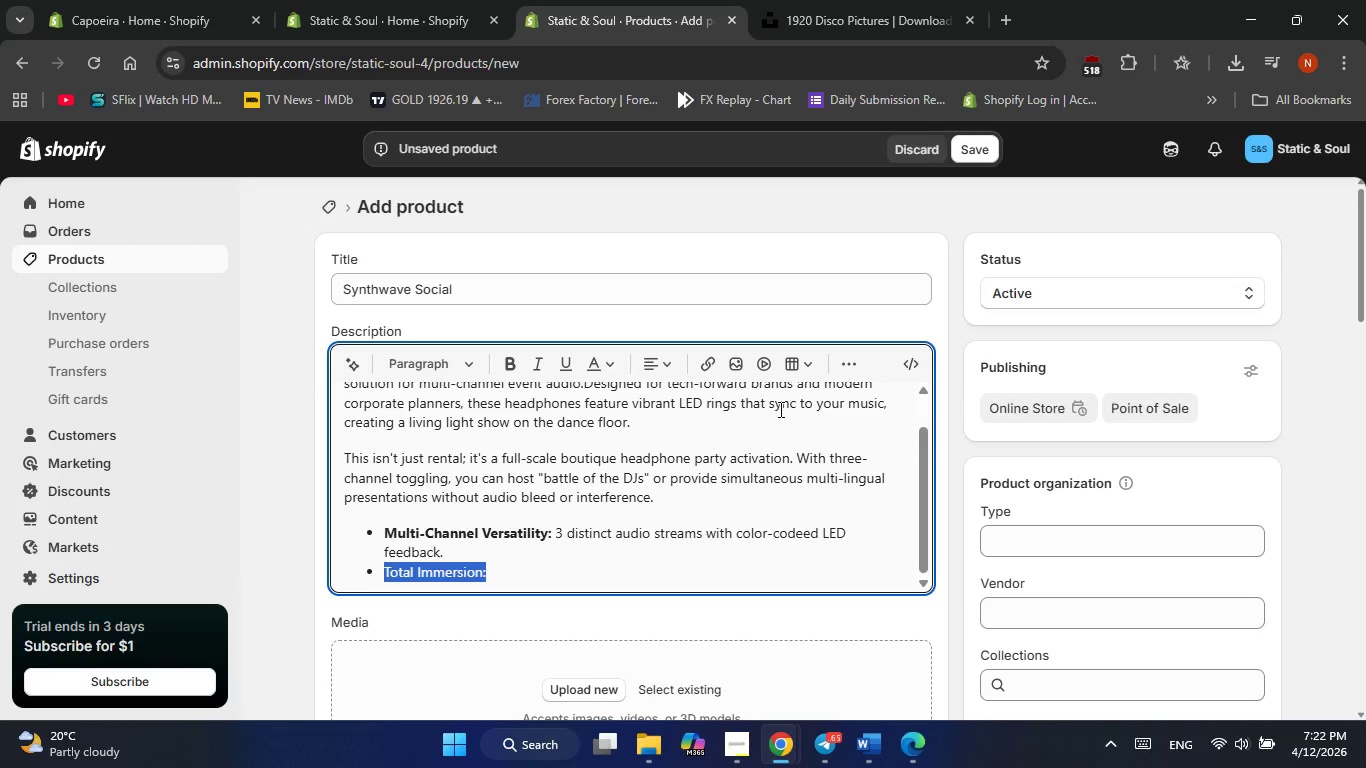 
key(Control+B)
 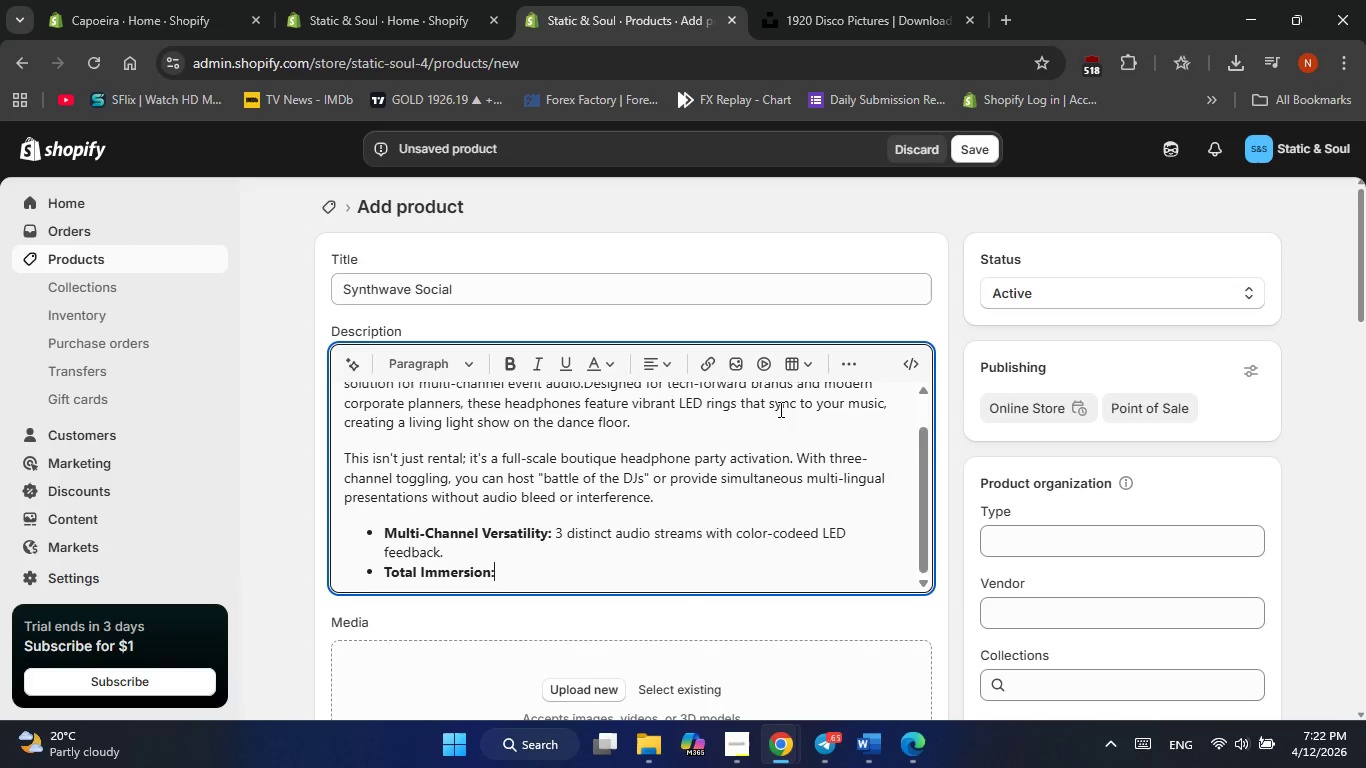 
key(ArrowRight)
 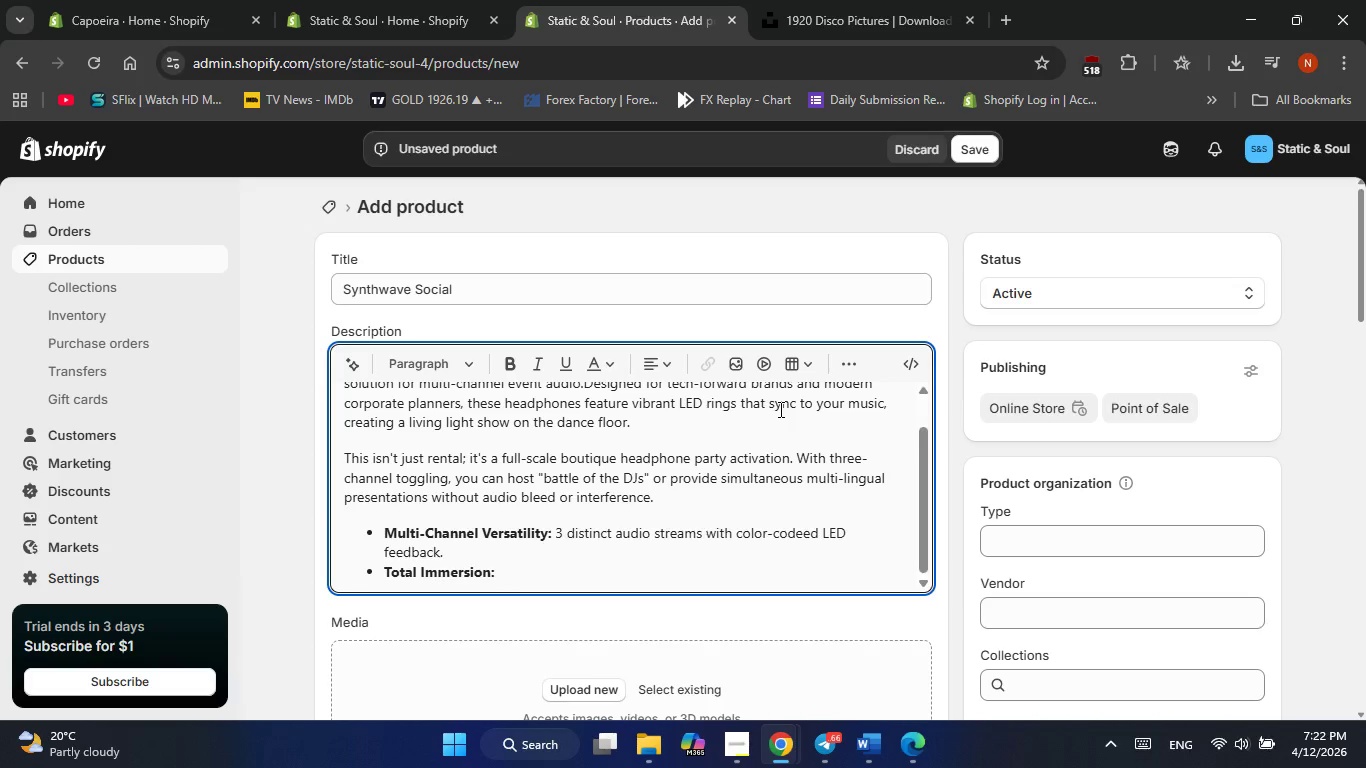 
key(Space)
 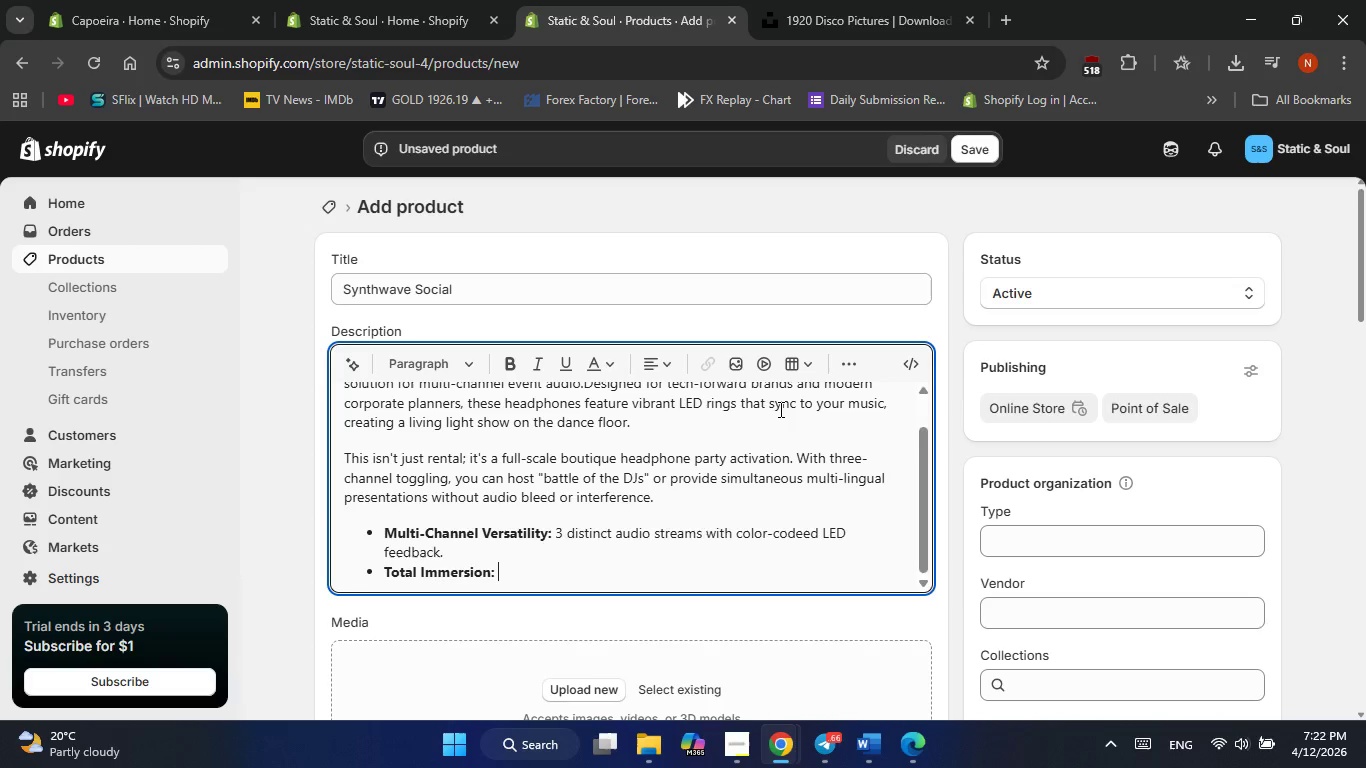 
key(Shift+N)
 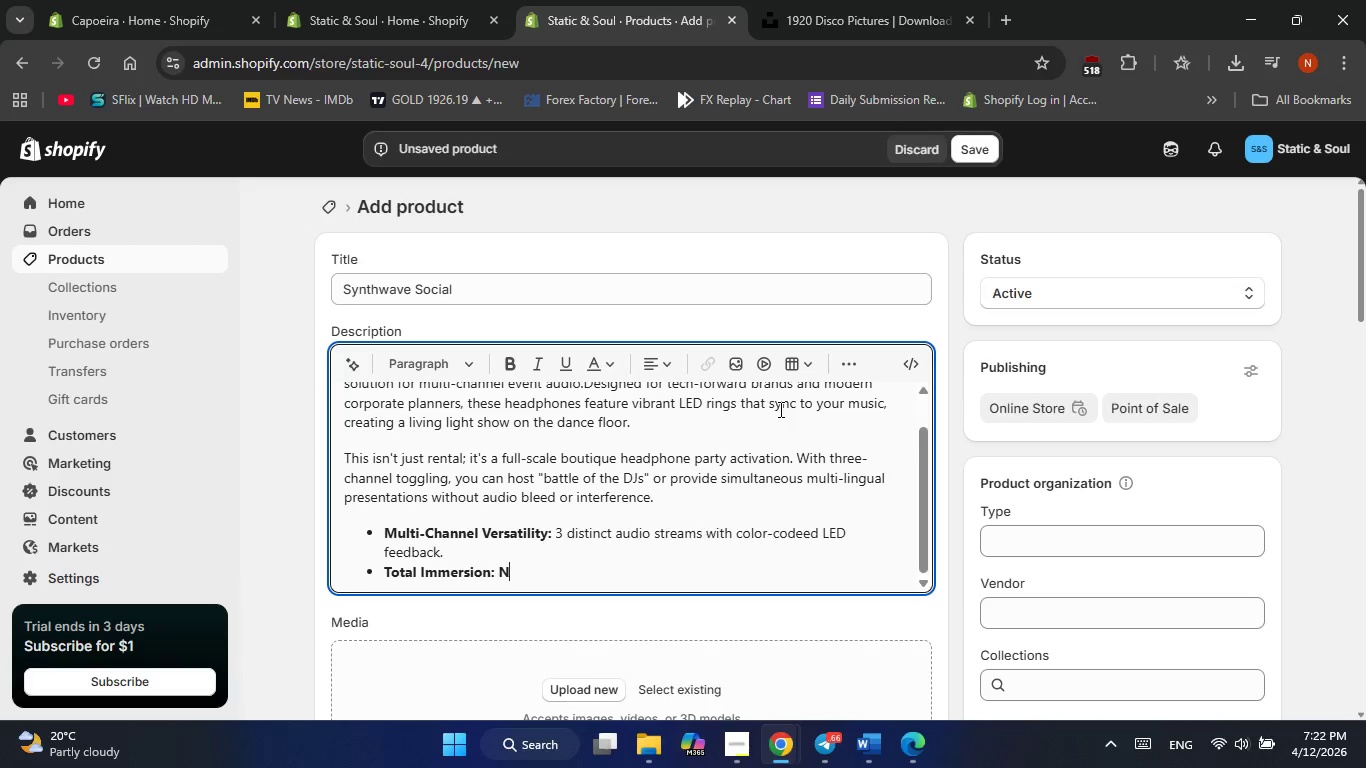 
key(Backspace)
 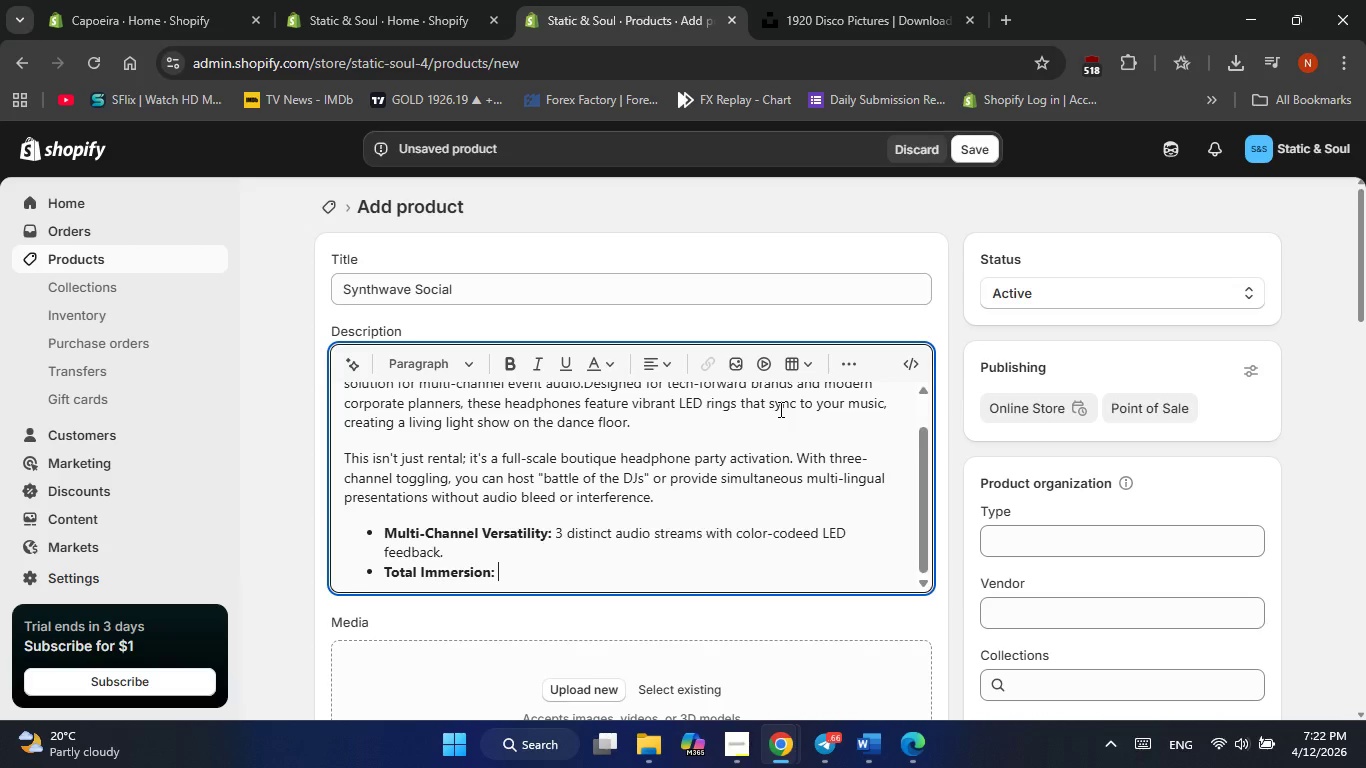 
key(Control+B)
 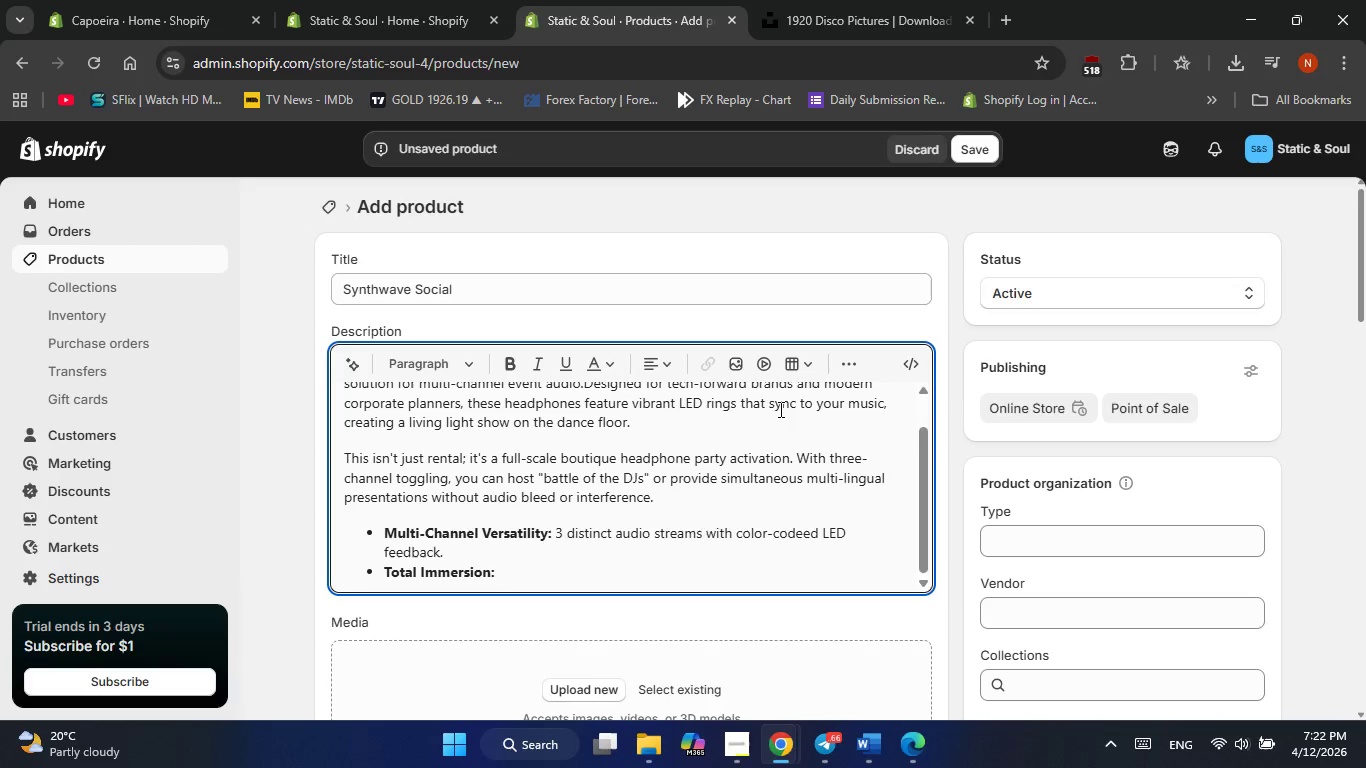 
type(Noise )
key(Backspace)
type(-canceling cushions for high )
key(Backspace)
type(-impact enviroments.)
 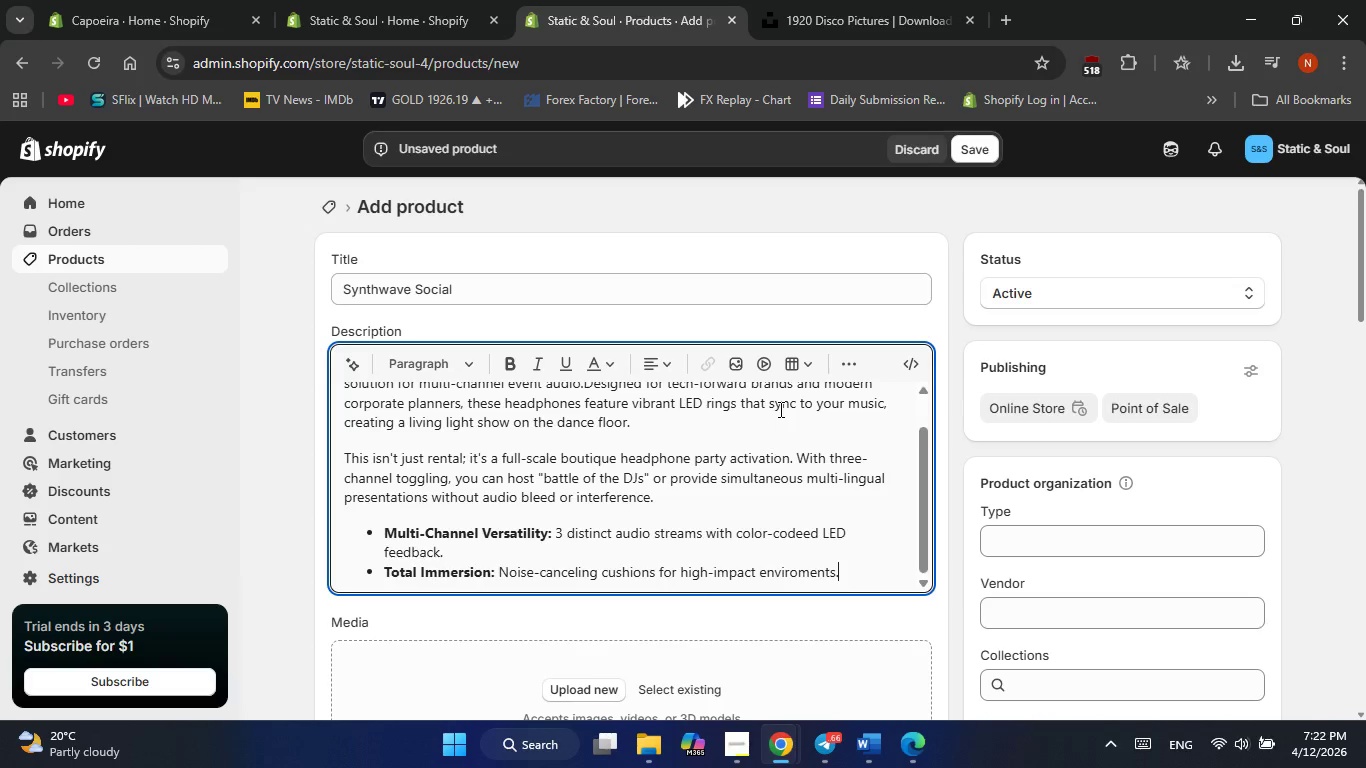 
key(Enter)
 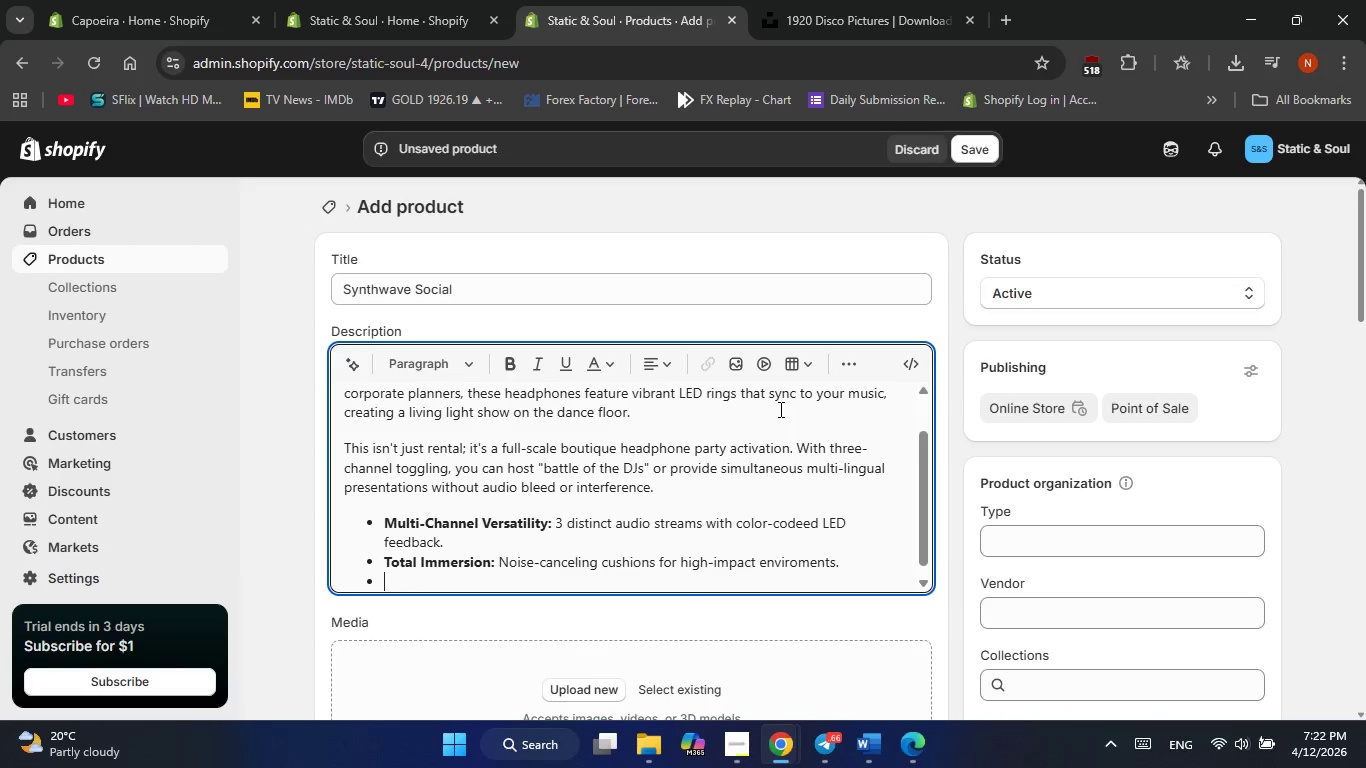 
type(Seamless Inter)
key(Backspace)
type(gration)
 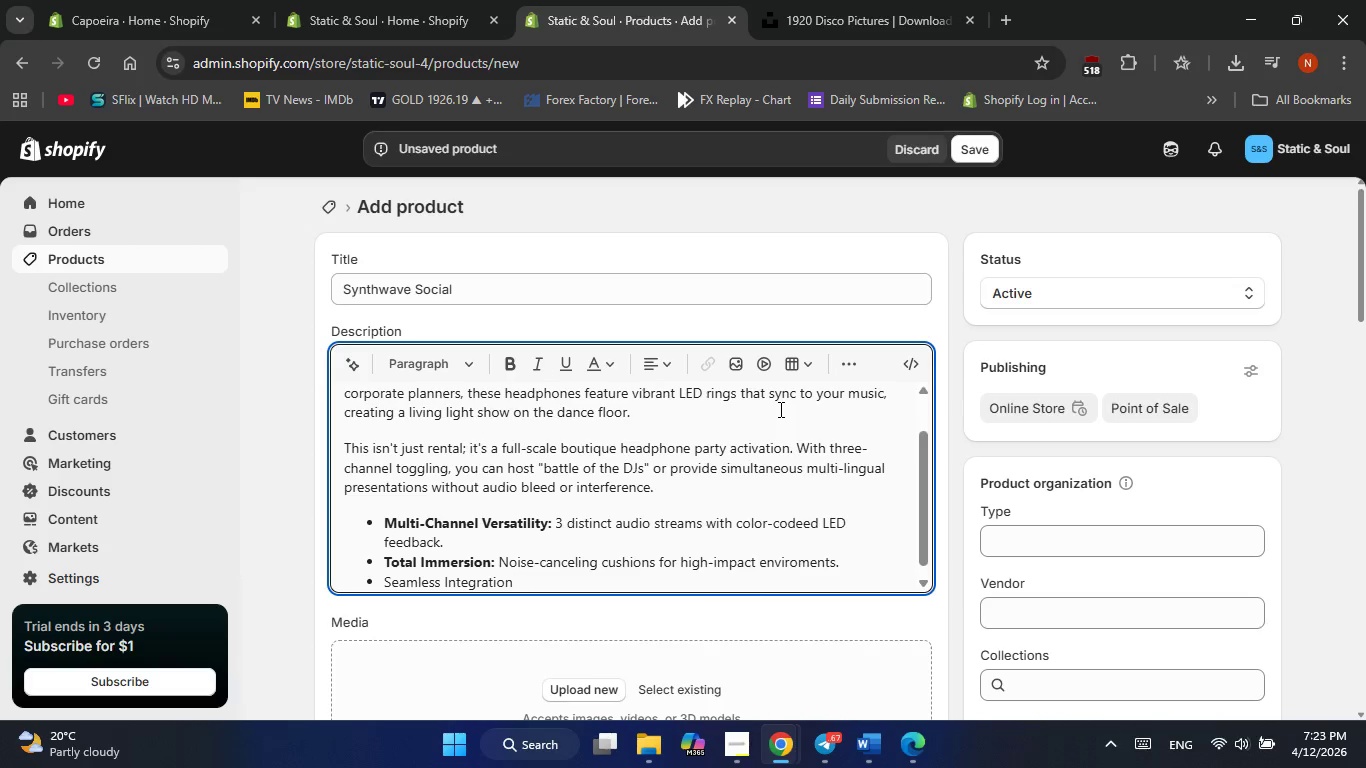 
key(Control+Shift+ArrowLeft)
 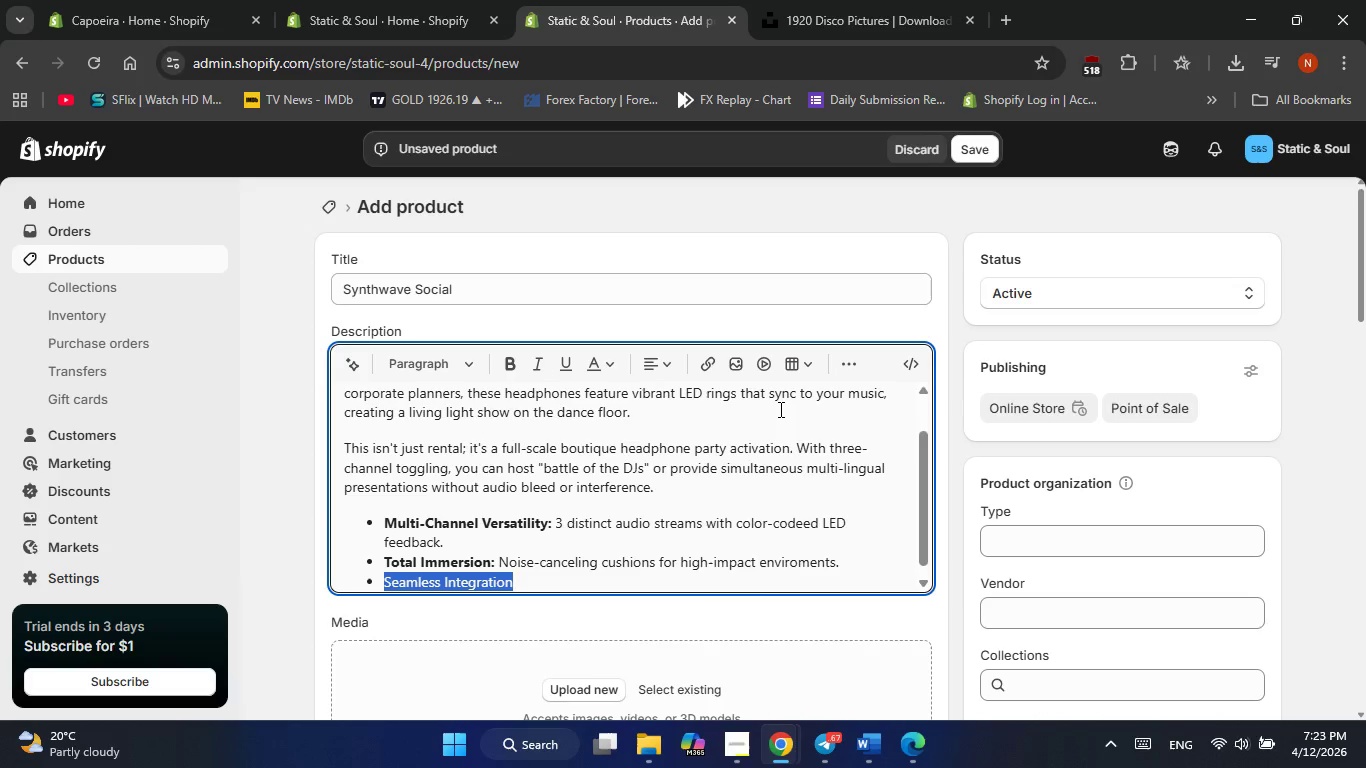 
key(Control+Shift+ArrowLeft)
 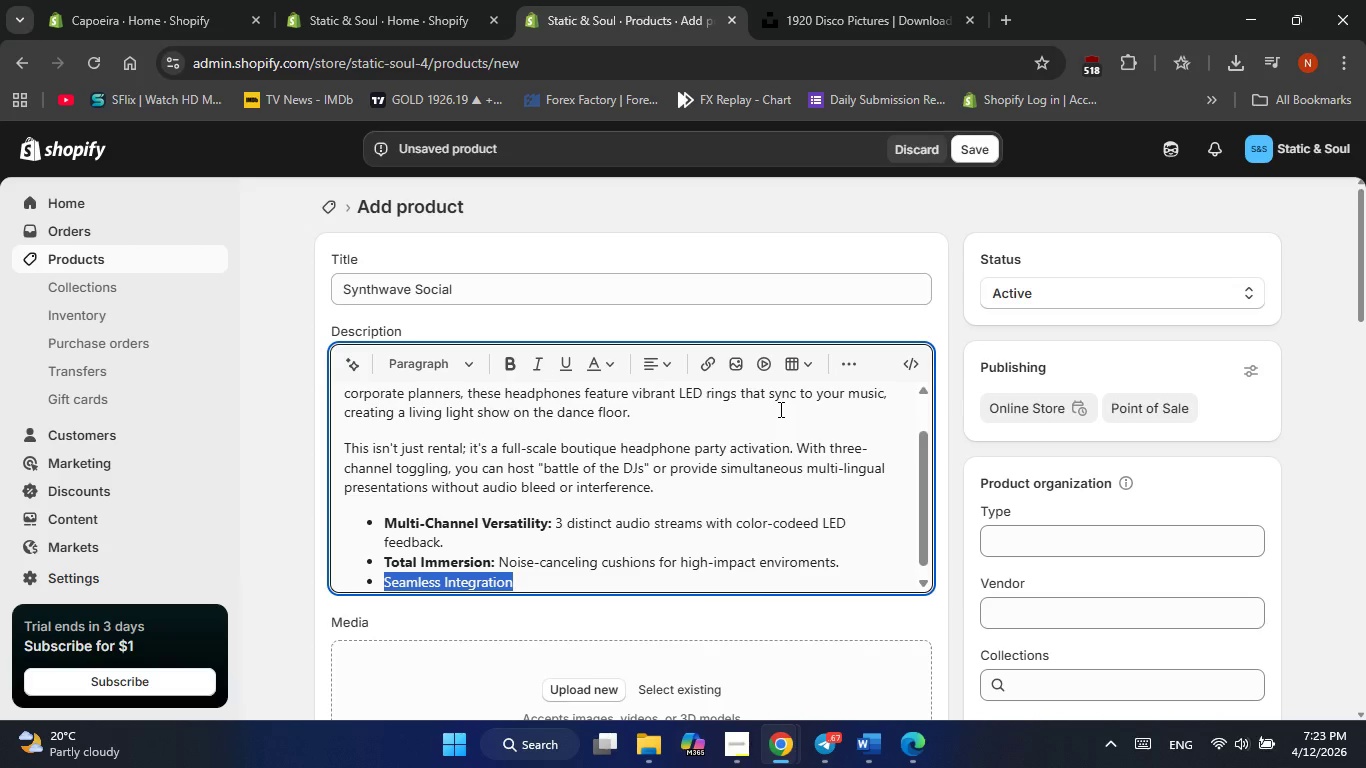 
hold_key(key=ControlLeft, duration=0.7)
 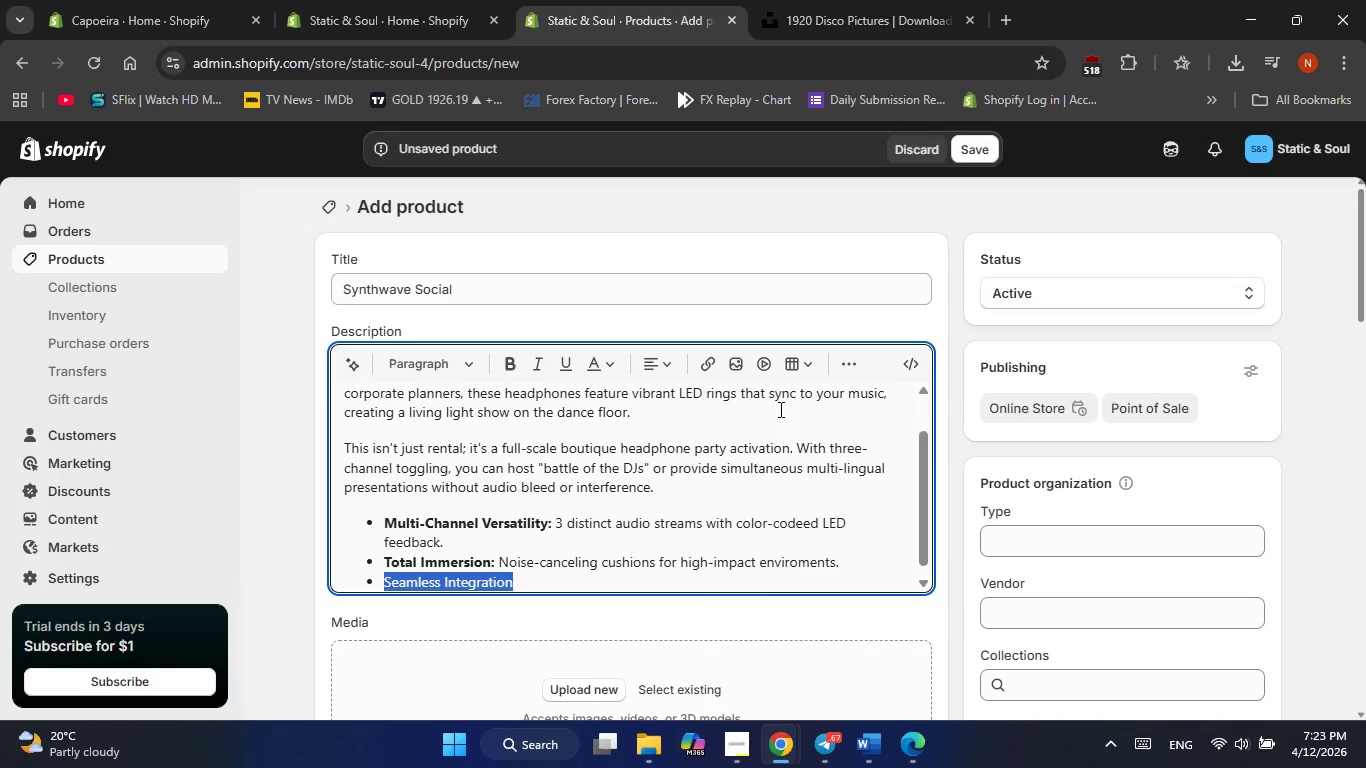 
hold_key(key=ControlLeft, duration=1.7)
 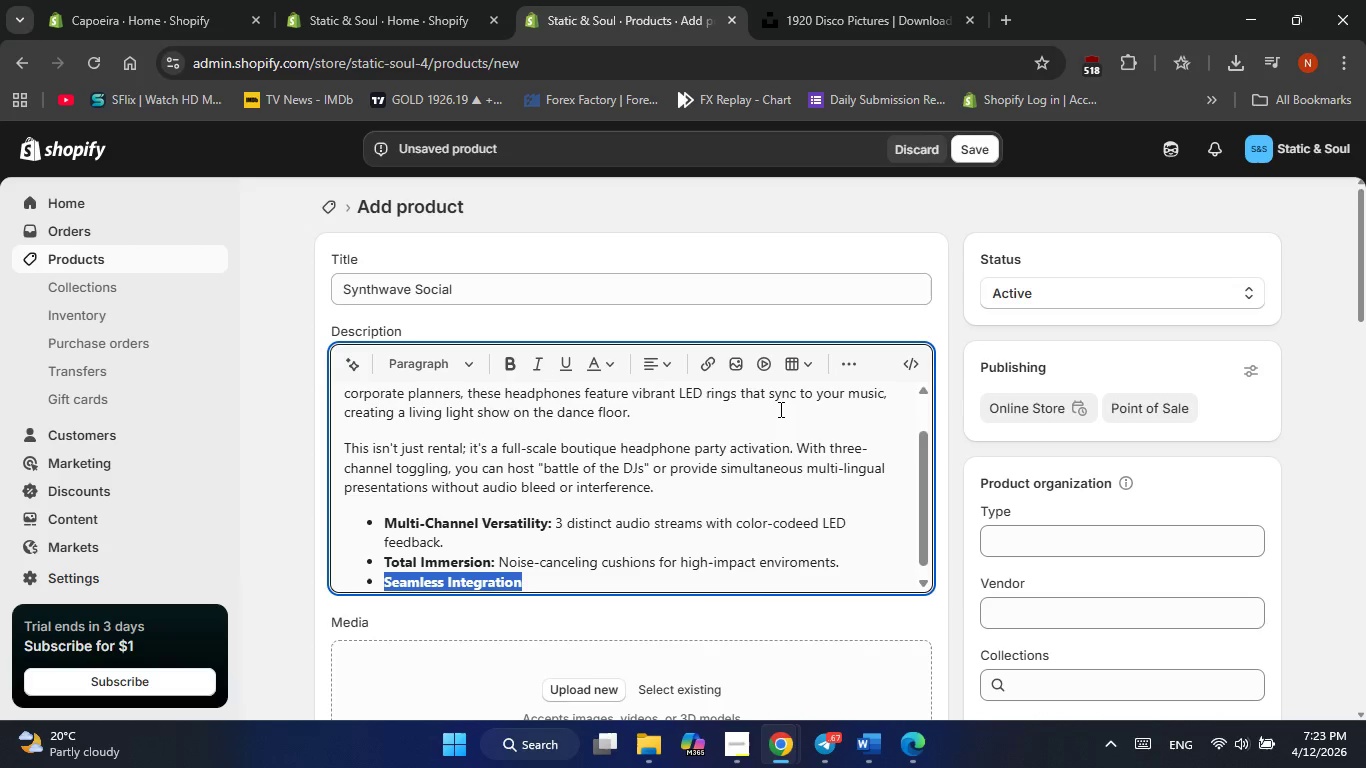 
key(Control+B)
 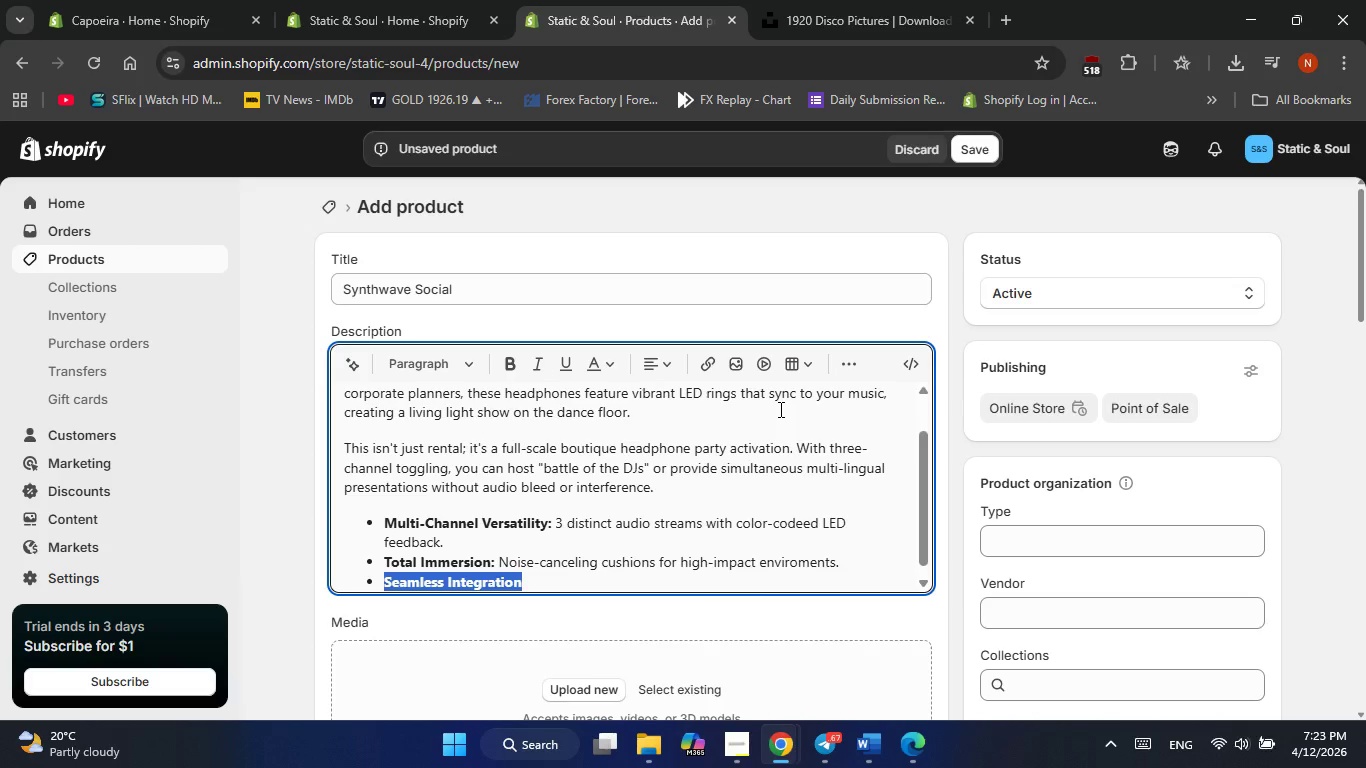 
key(ArrowRight)
 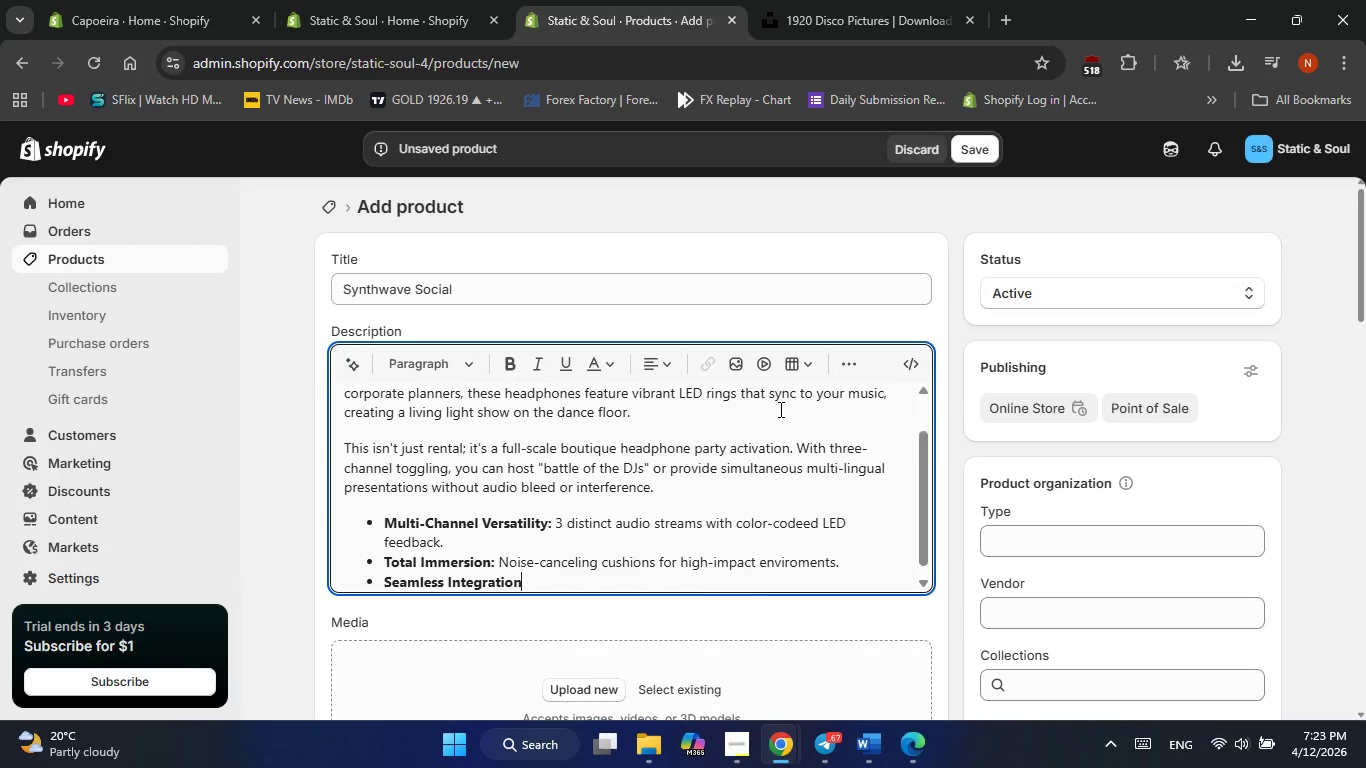 
key(Shift+Semicolon)
 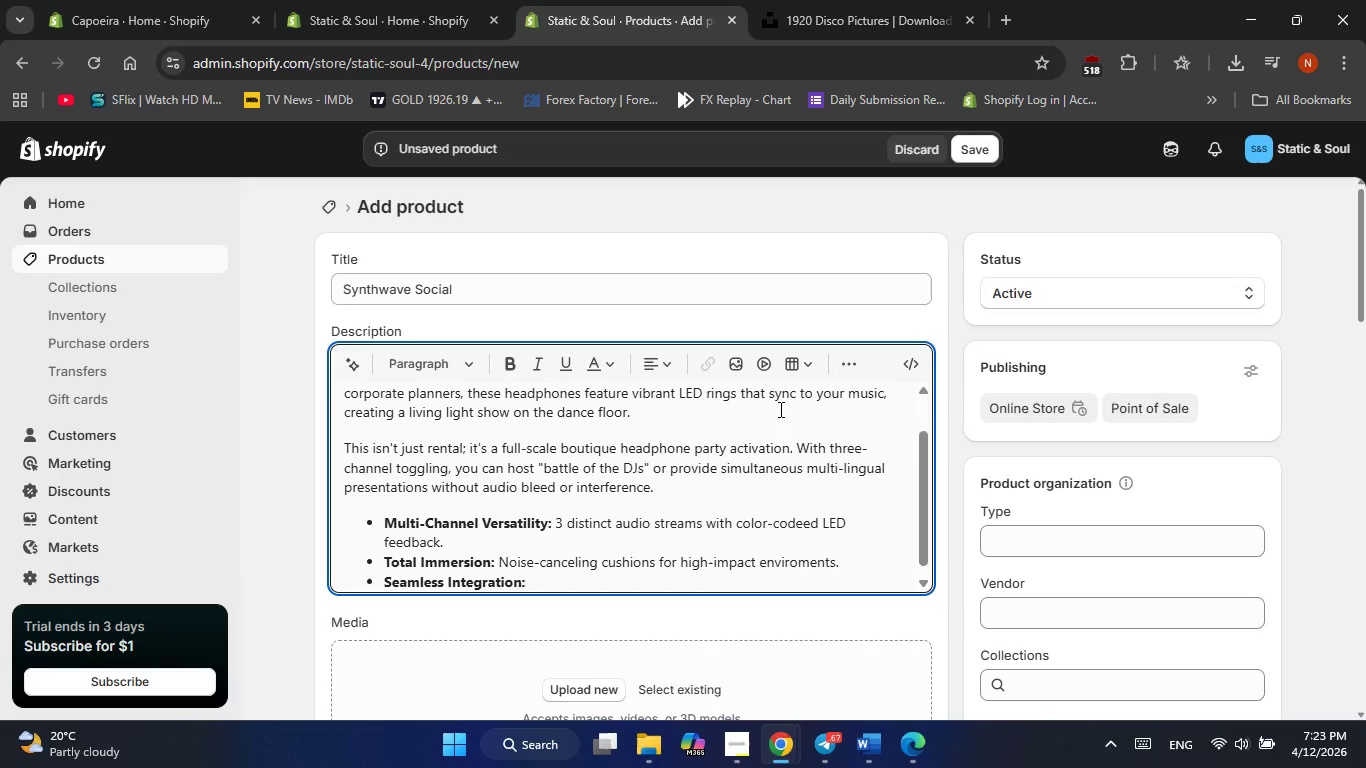 
key(Space)
 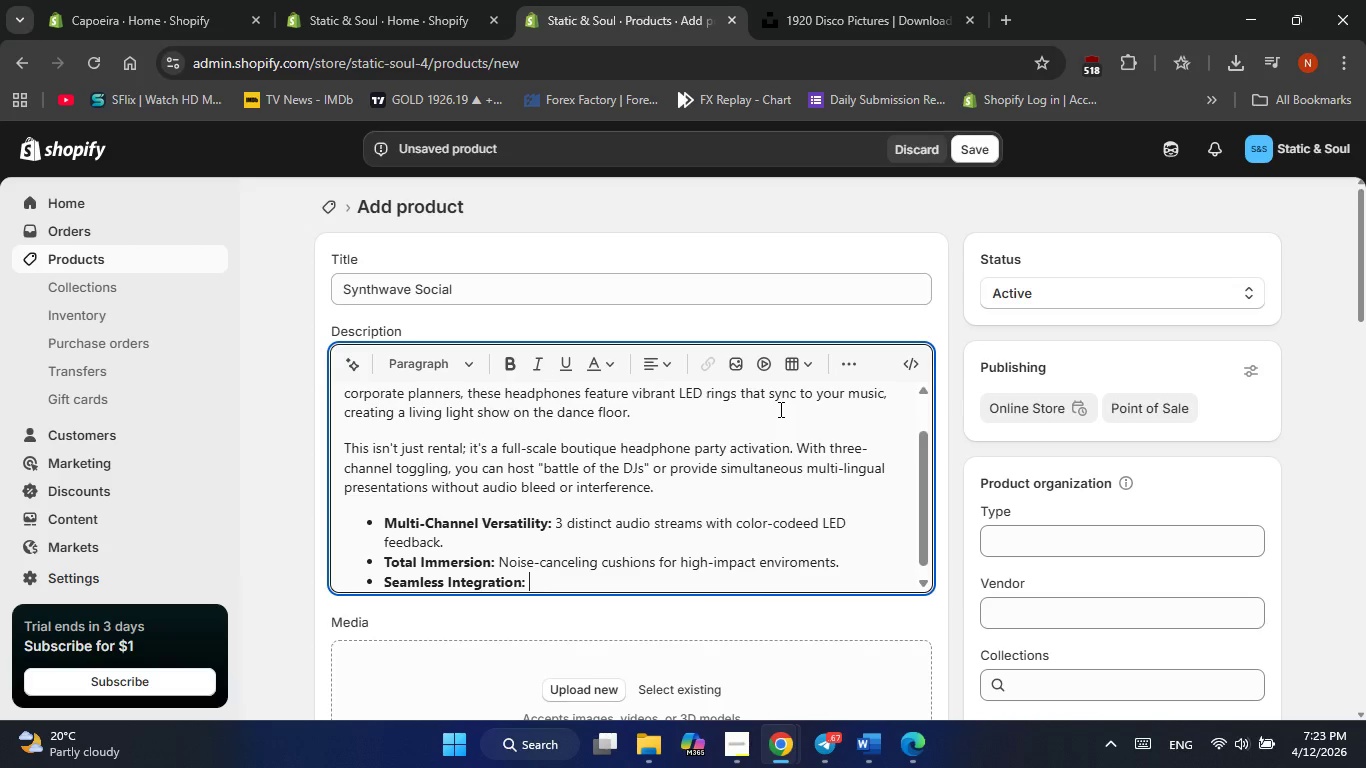 
key(Shift+ShiftLeft)
 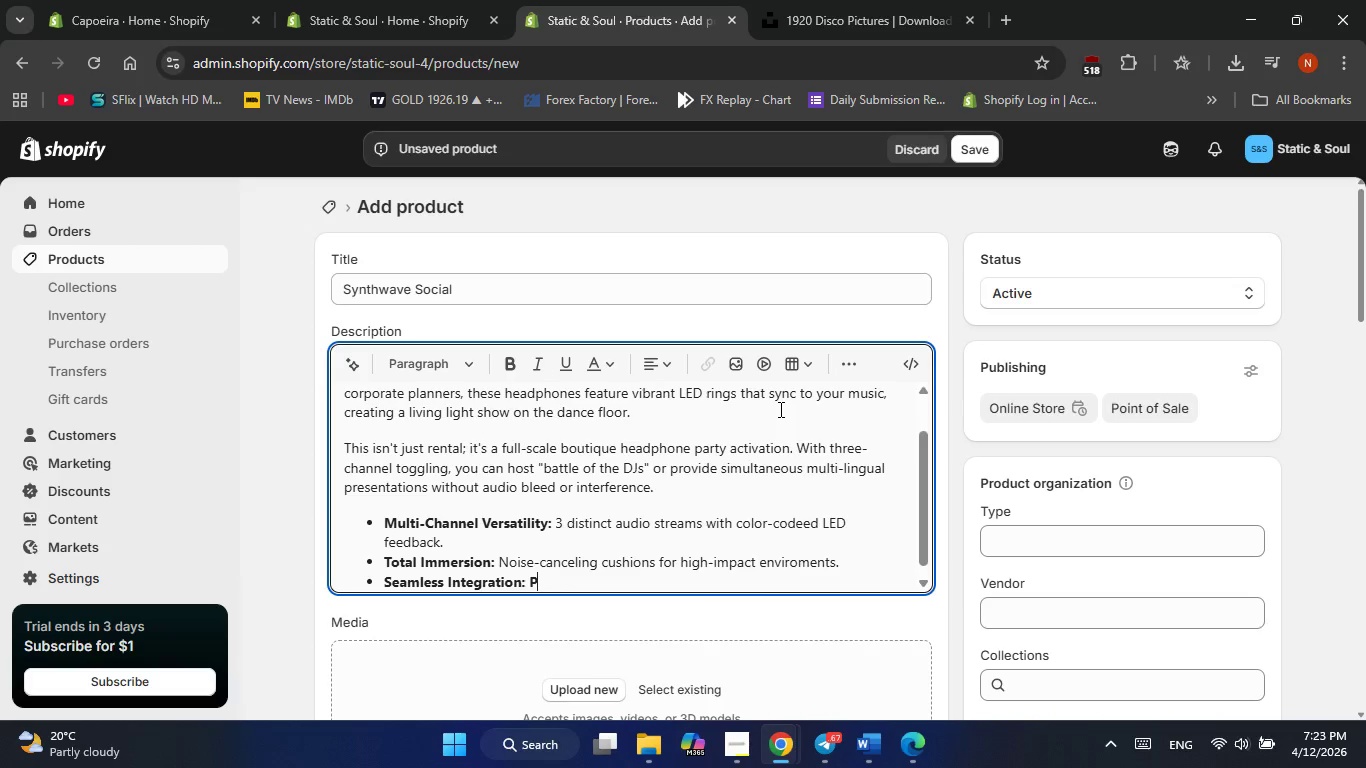 
key(Shift+P)
 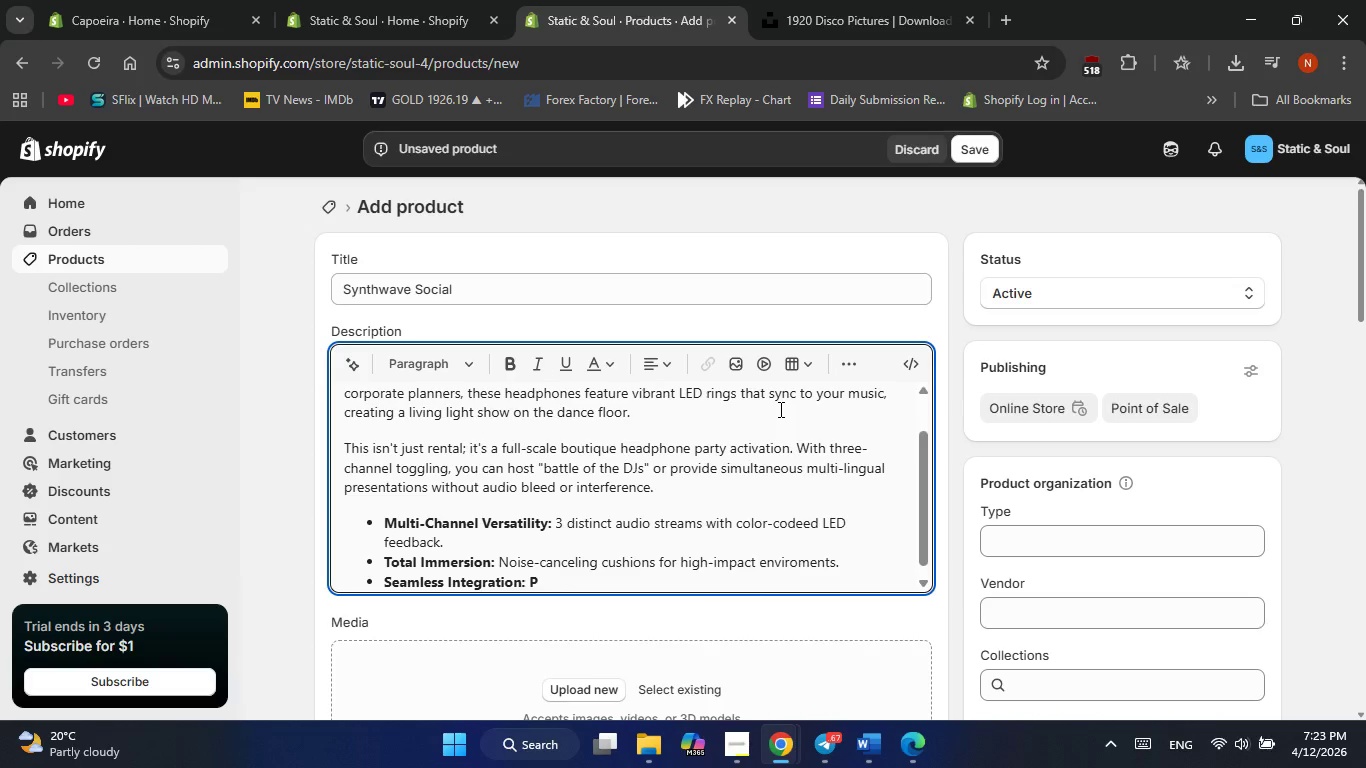 
key(Backspace)
 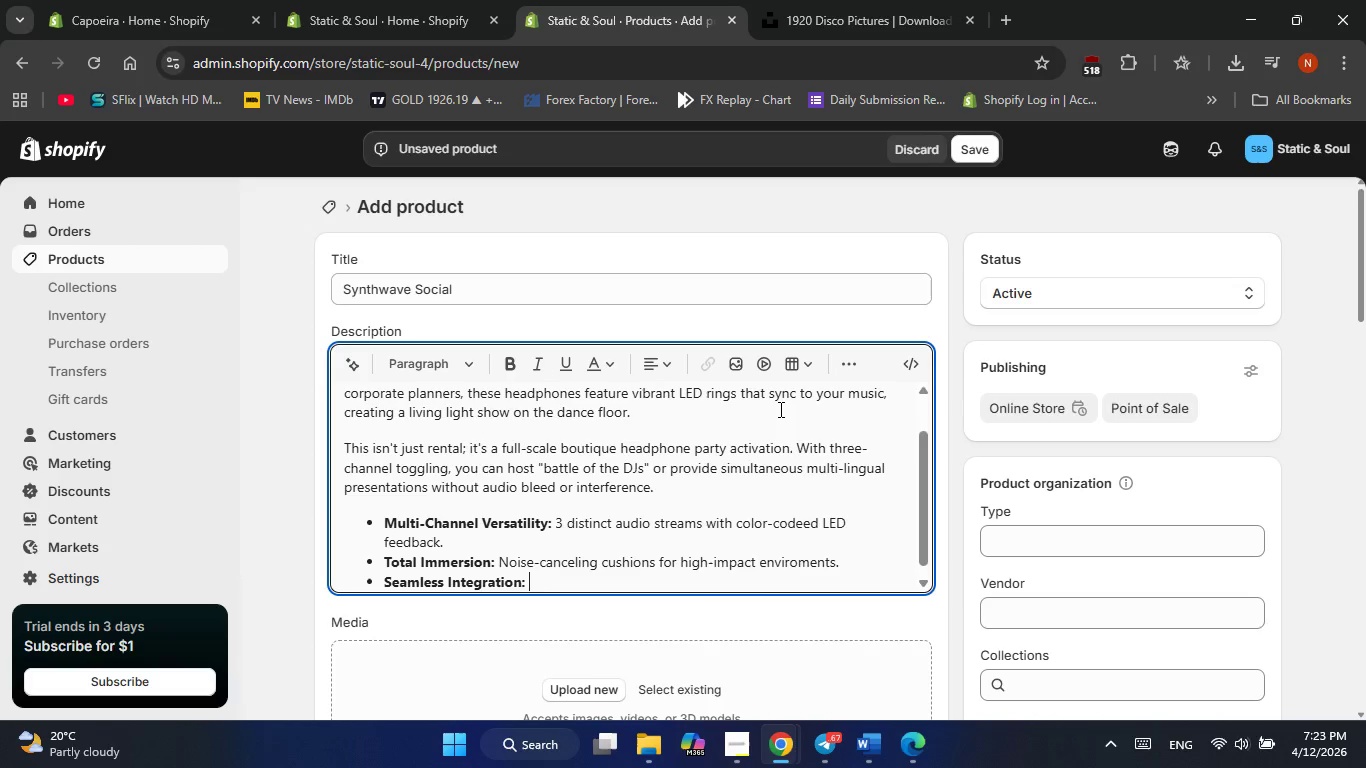 
key(Control+B)
 